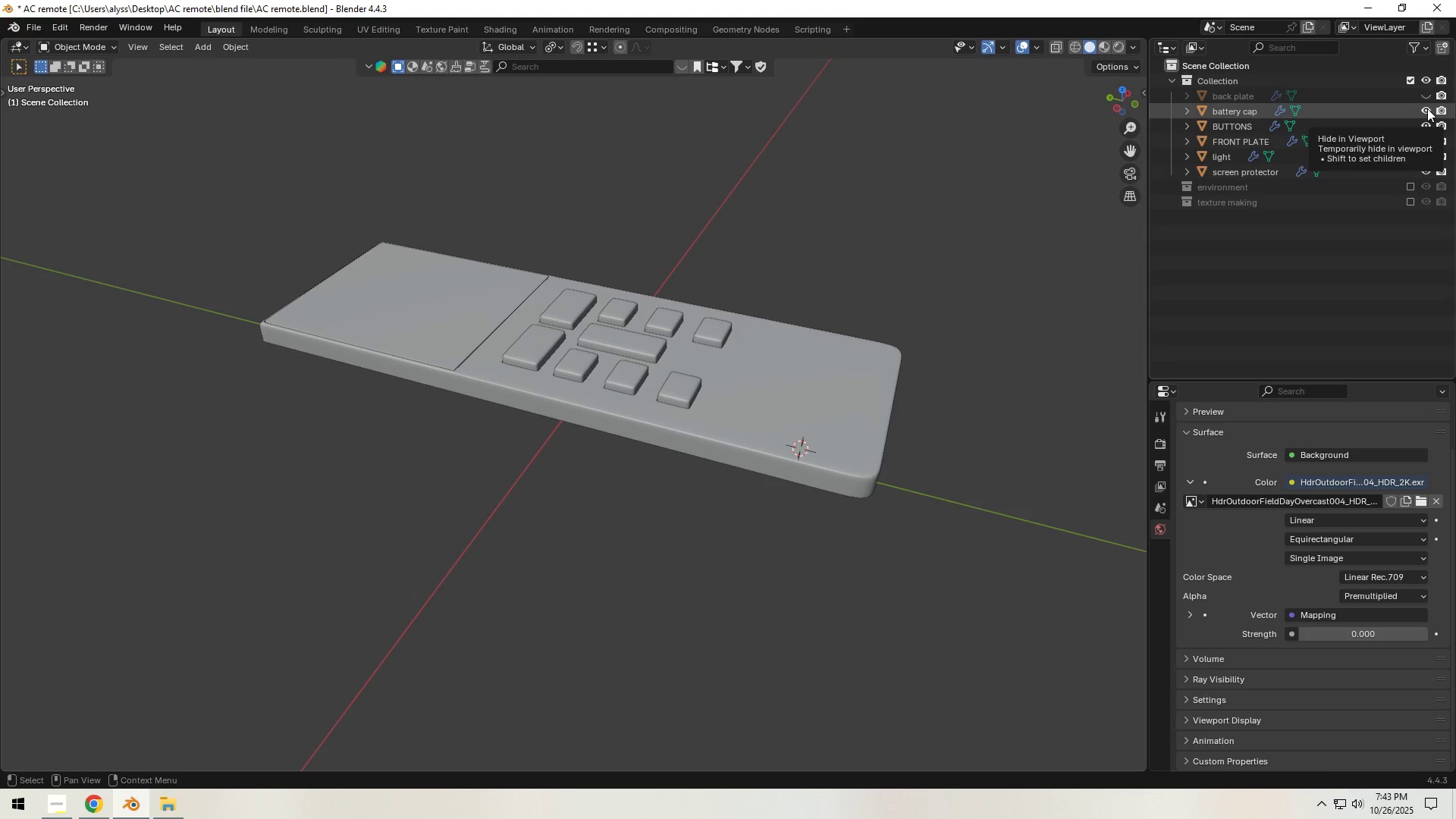 
left_click([1427, 108])
 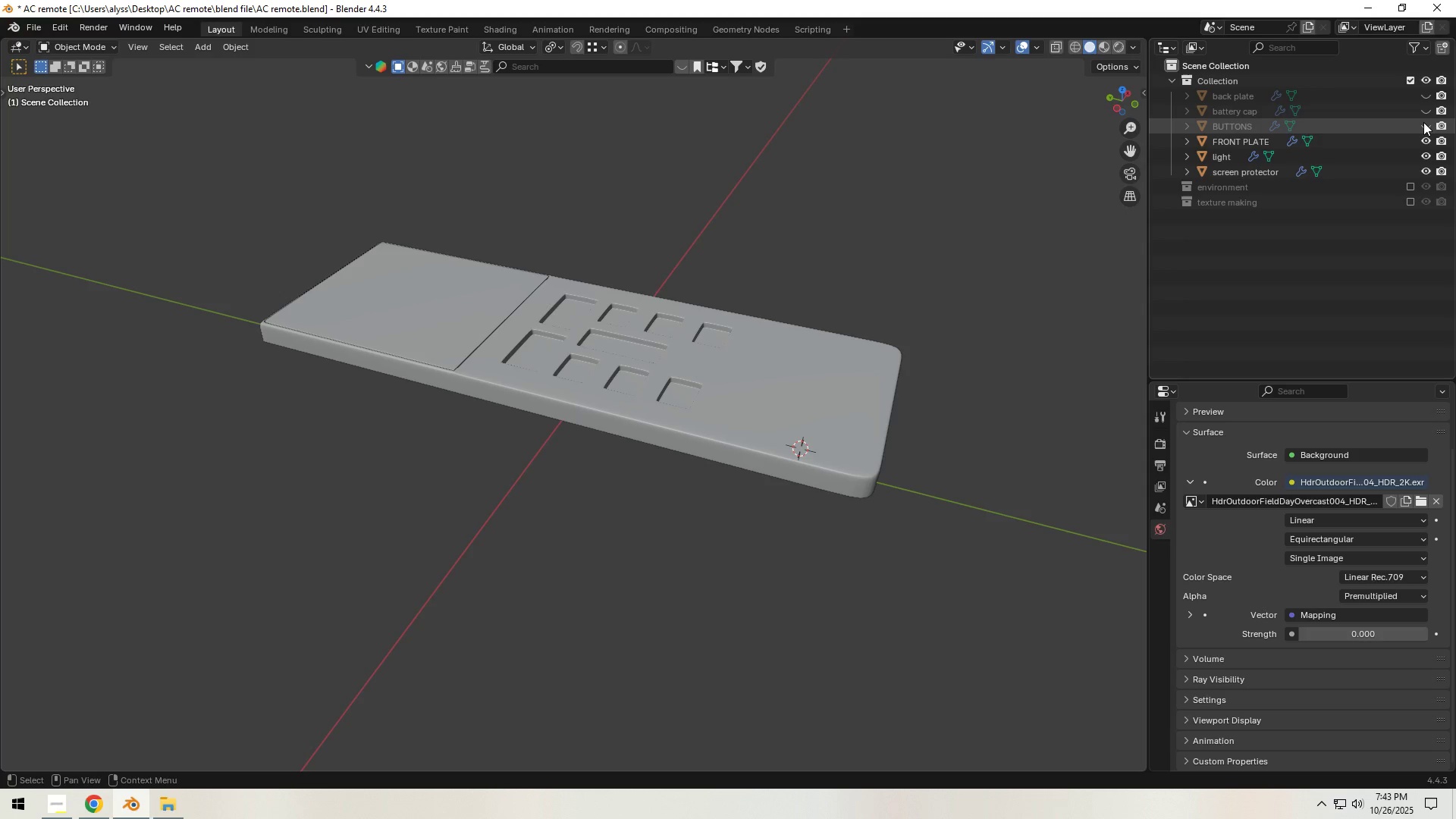 
mouse_move([1423, 142])
 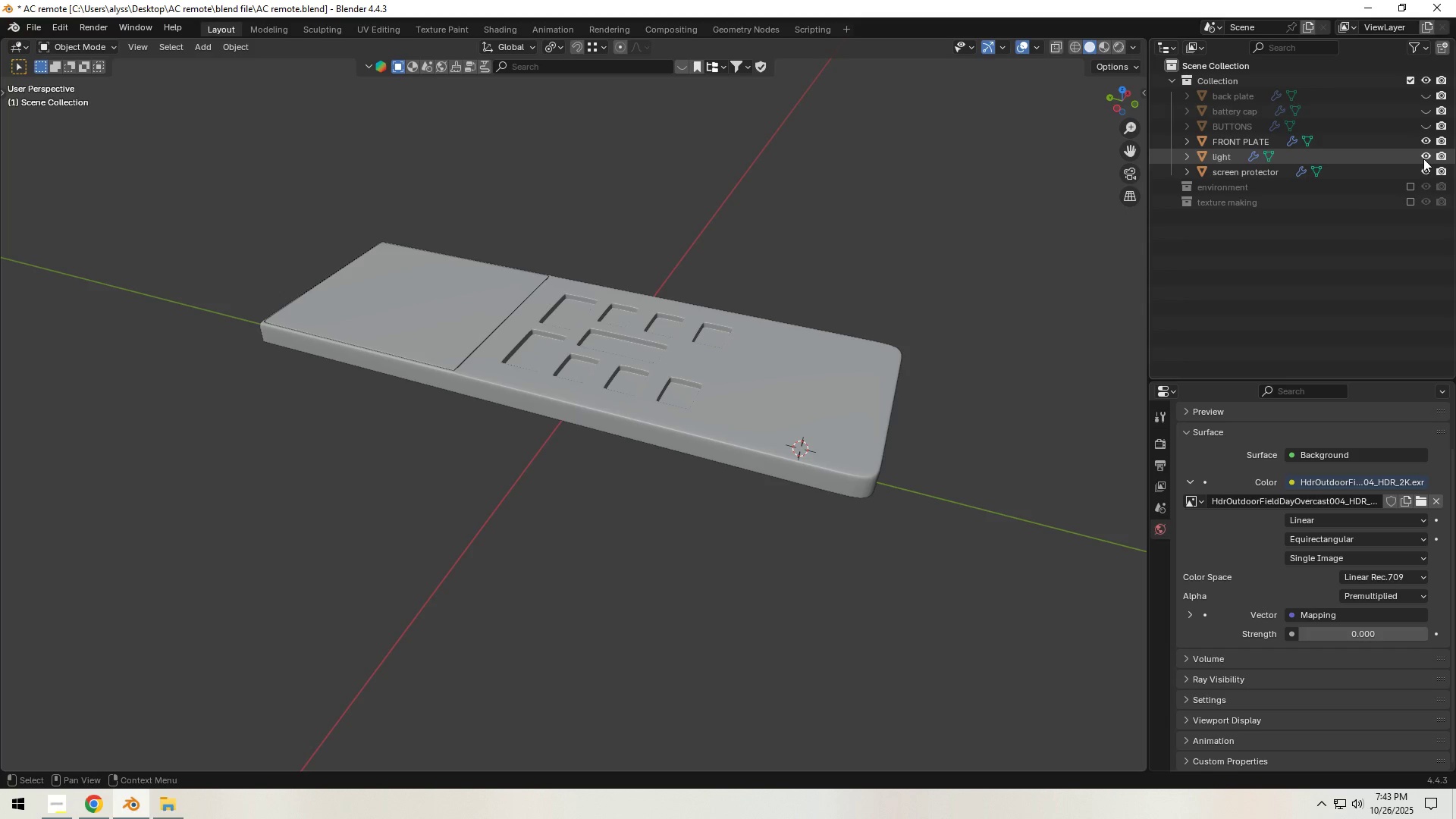 
left_click([1423, 158])
 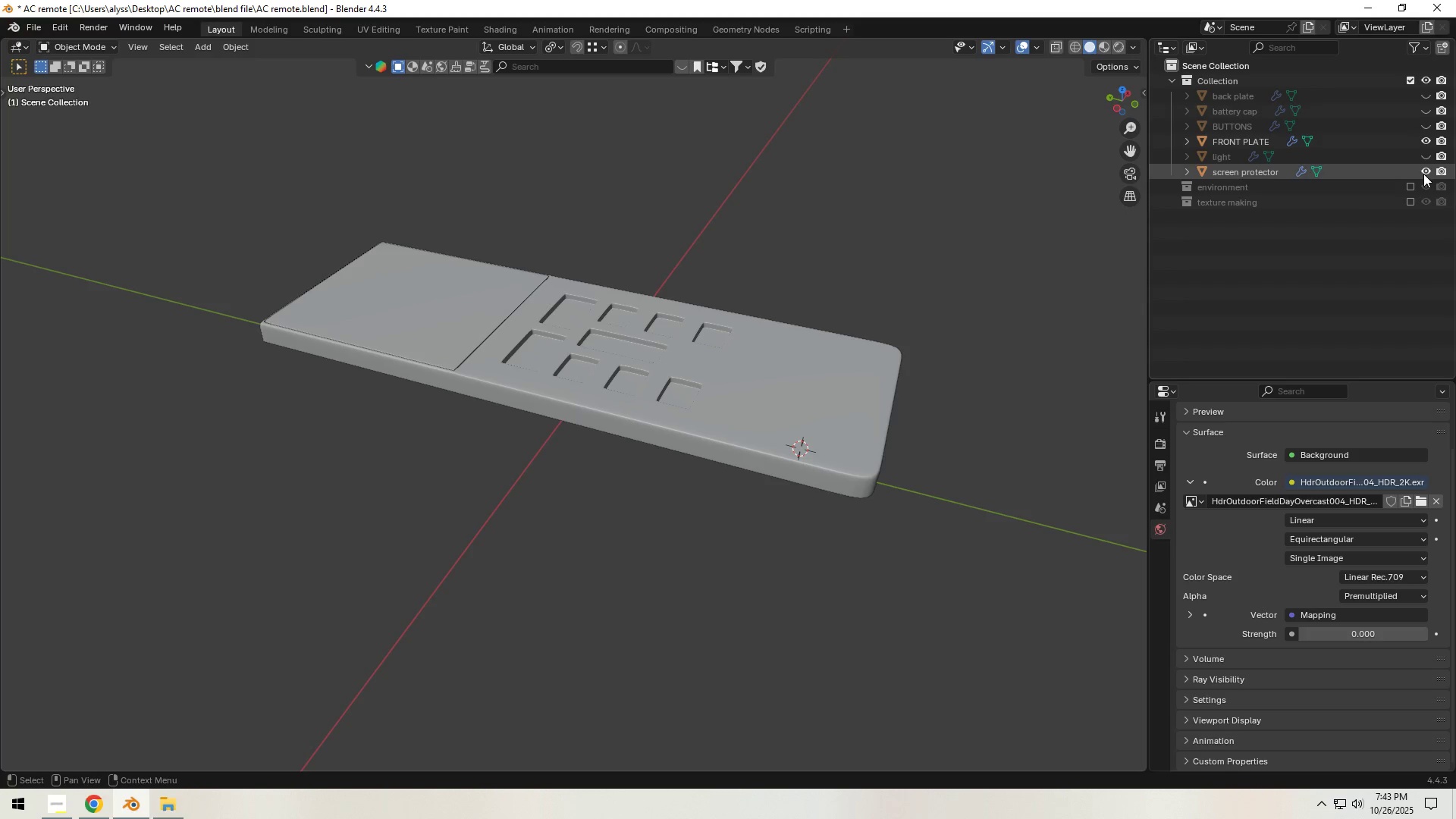 
left_click([1423, 174])
 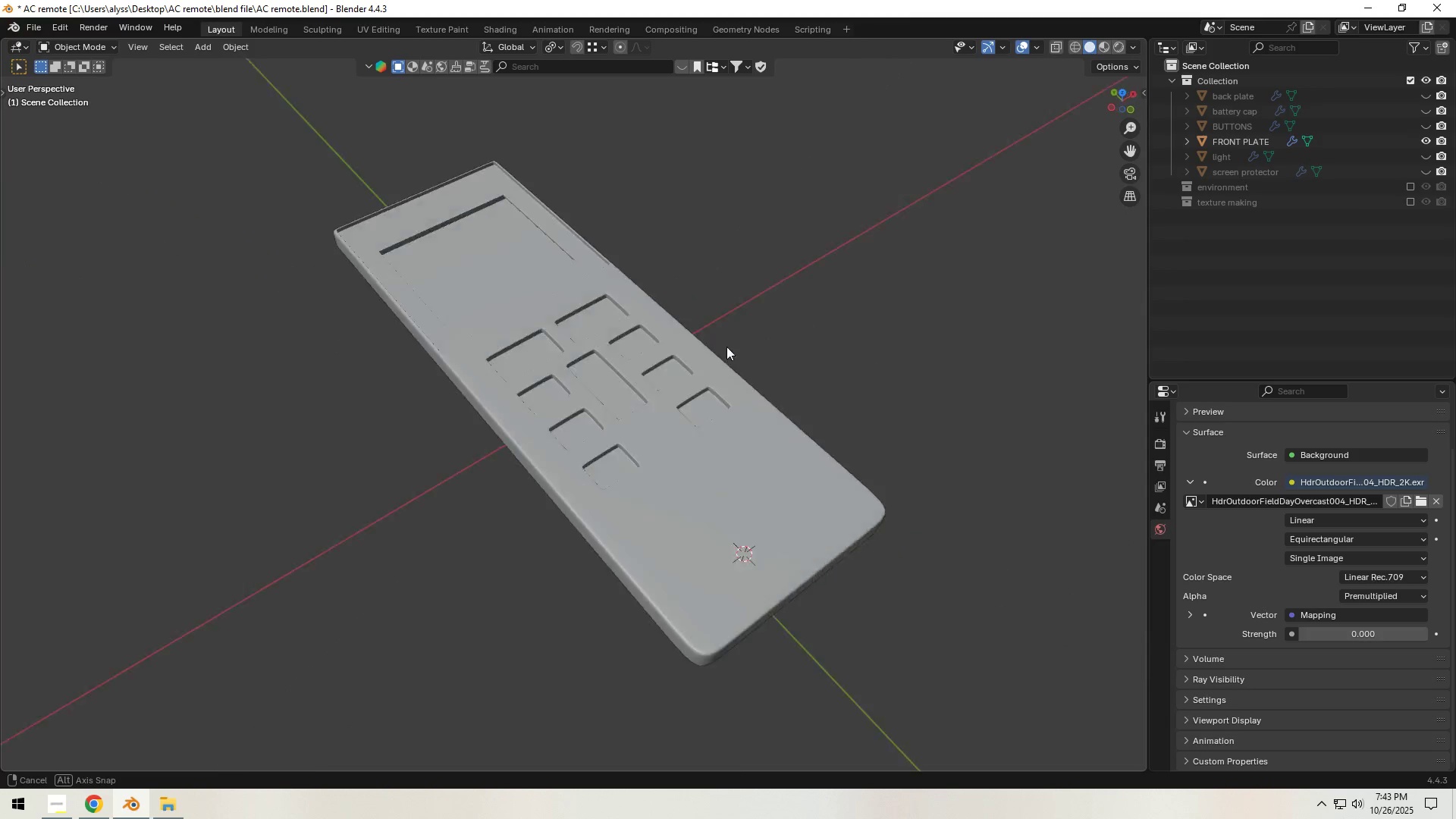 
key(Shift+ShiftLeft)
 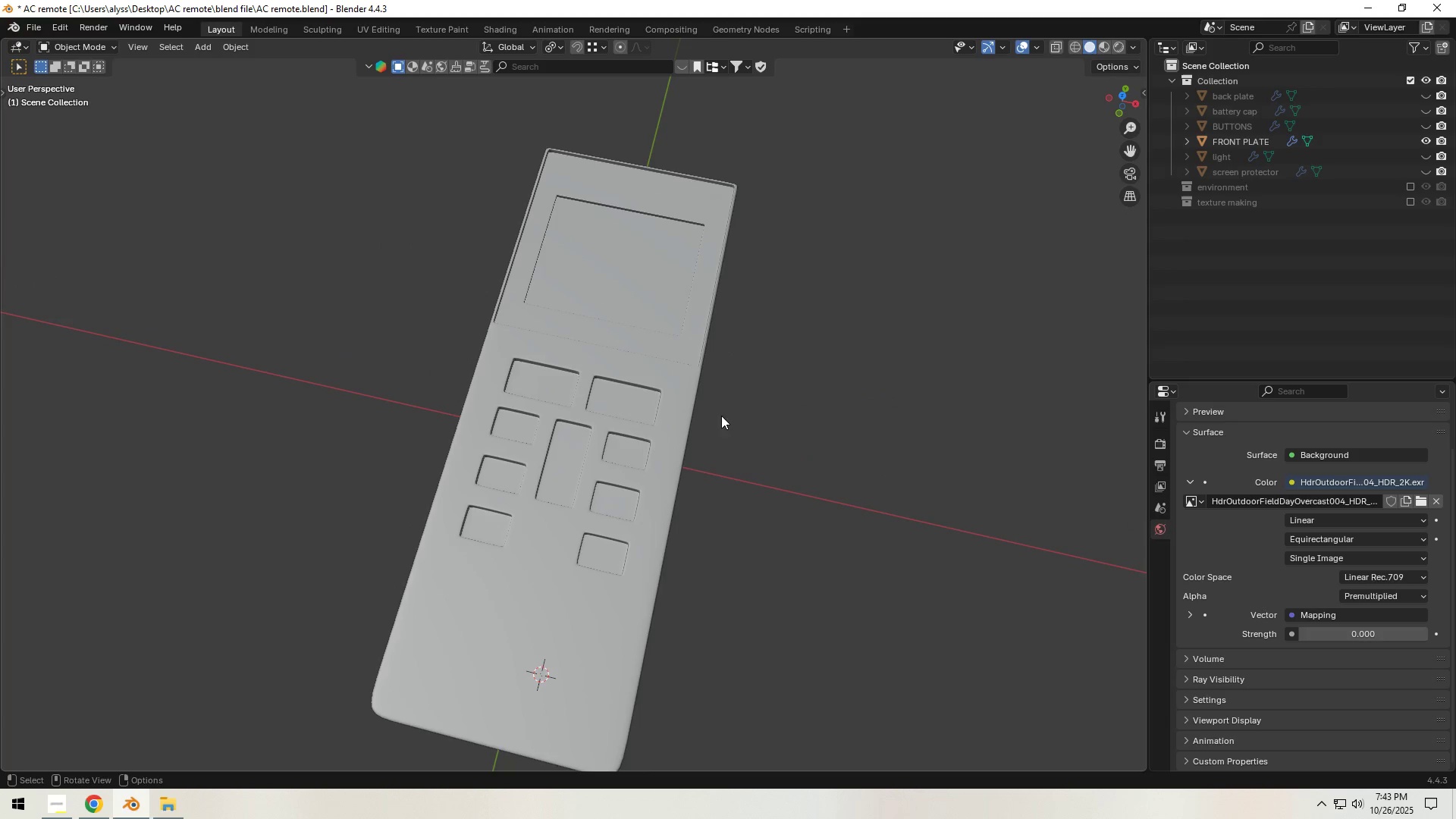 
left_click([649, 414])
 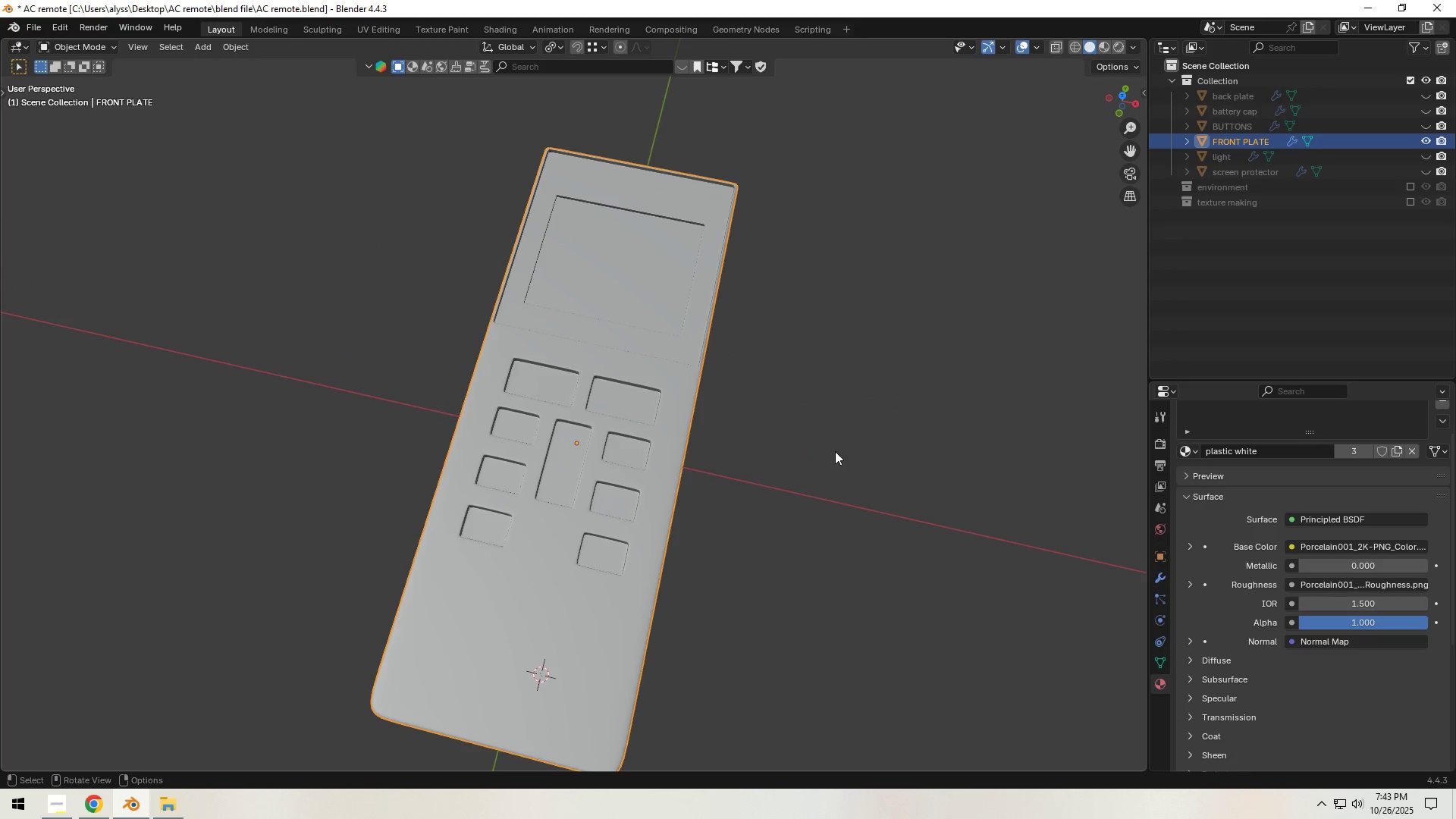 
key(Control+S)
 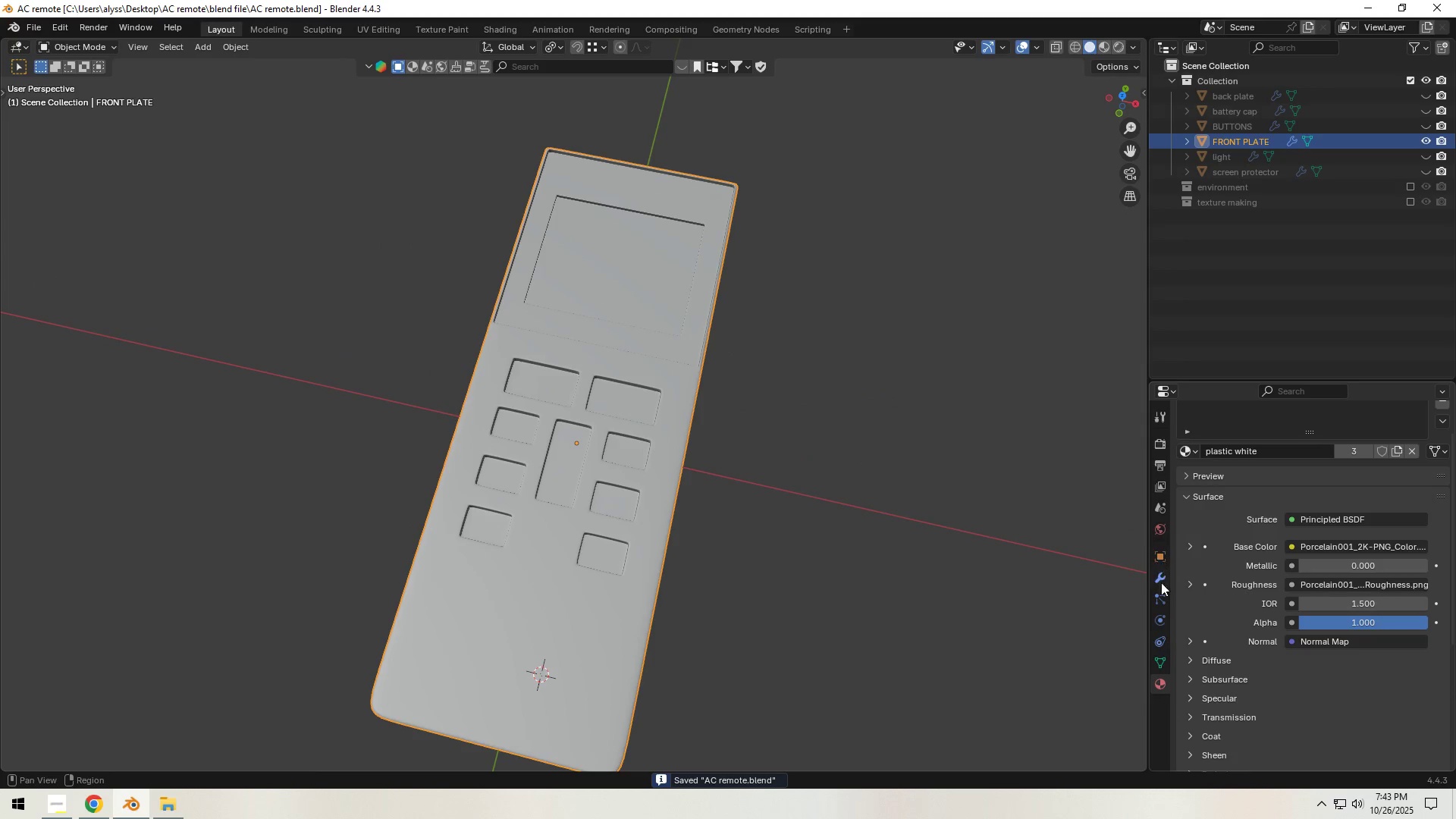 
left_click([1155, 682])
 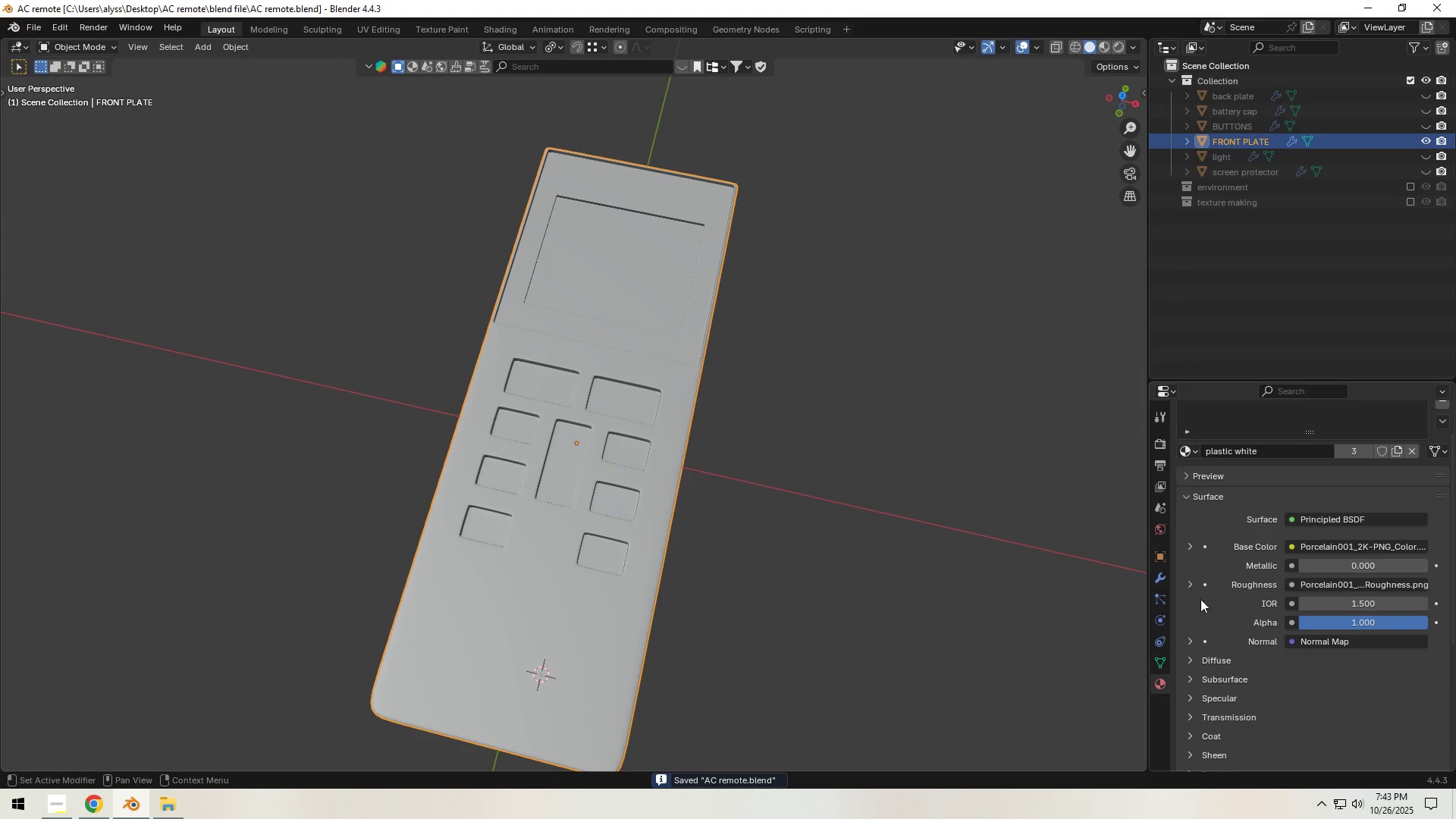 
scroll: coordinate [1228, 569], scroll_direction: up, amount: 4.0
 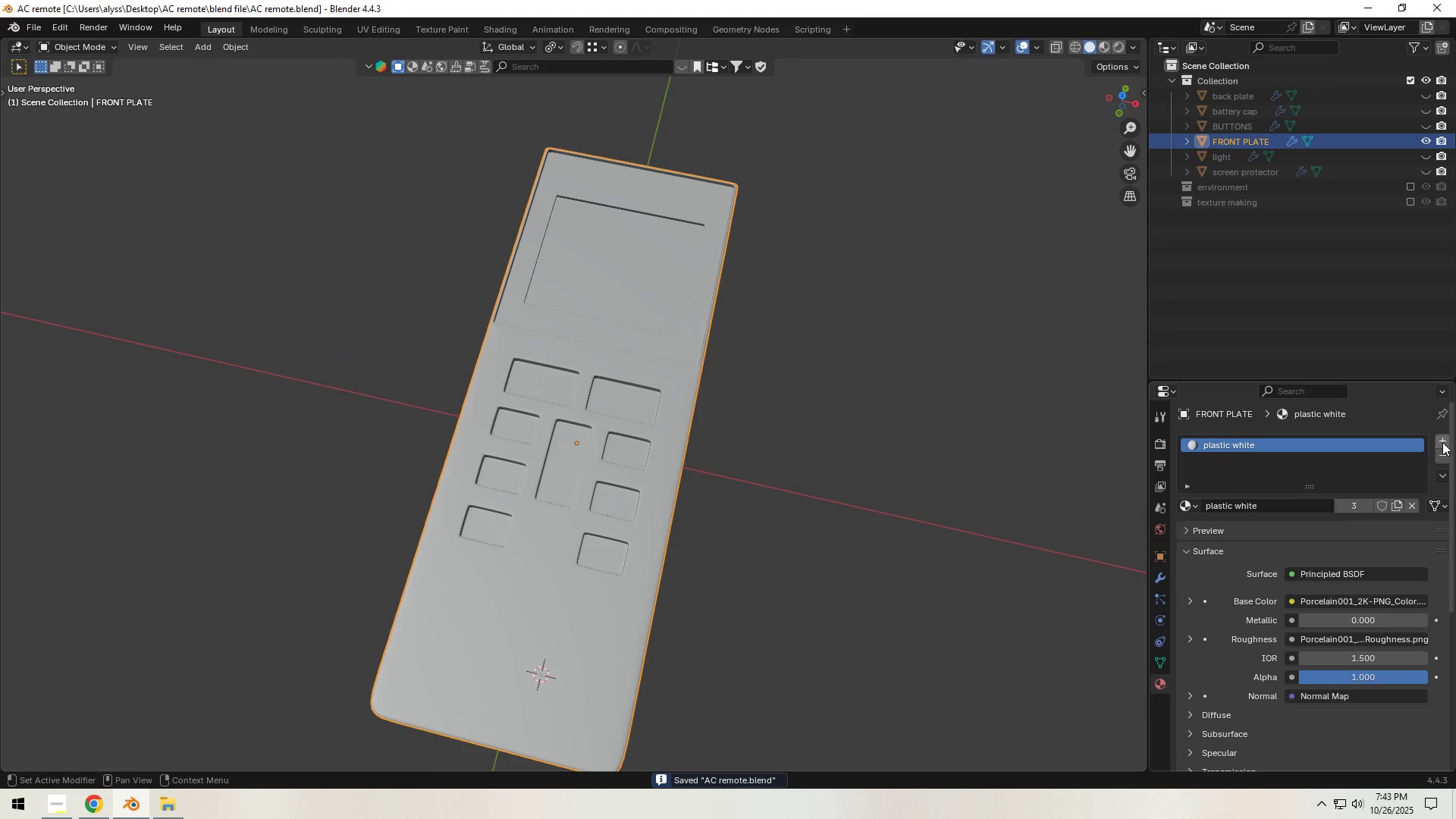 
left_click([1442, 442])
 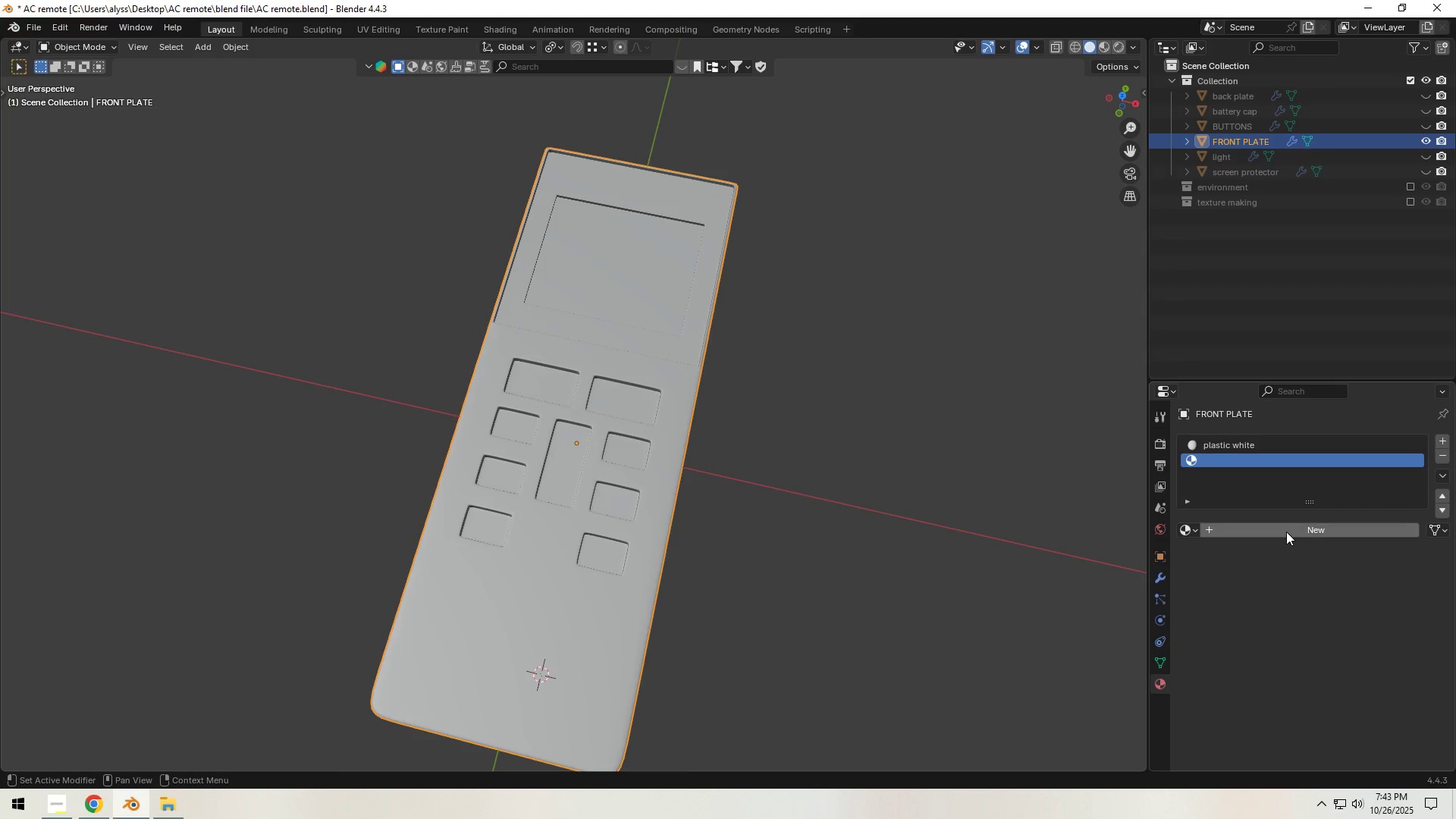 
left_click([1286, 529])
 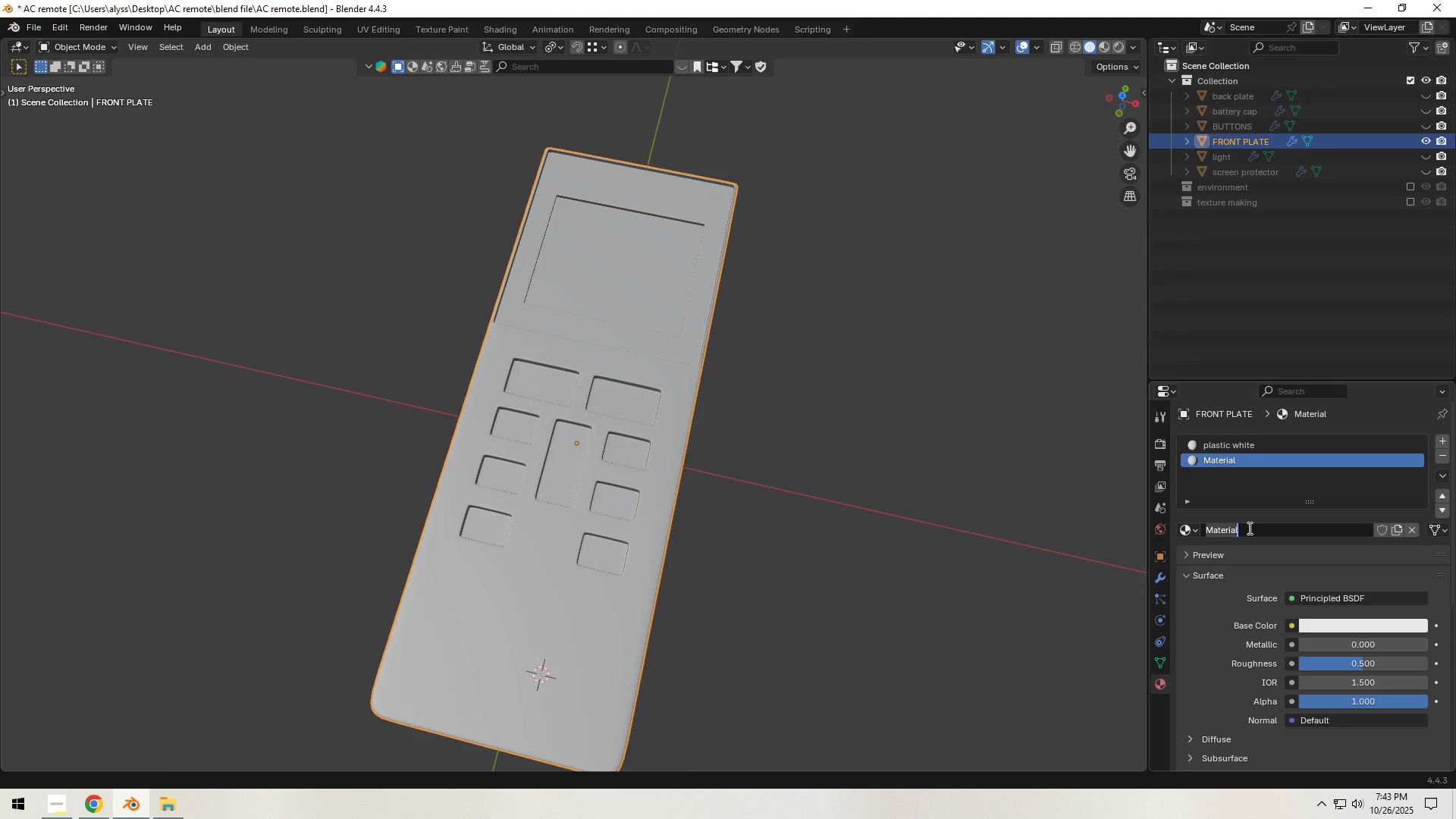 
left_click([1248, 528])
 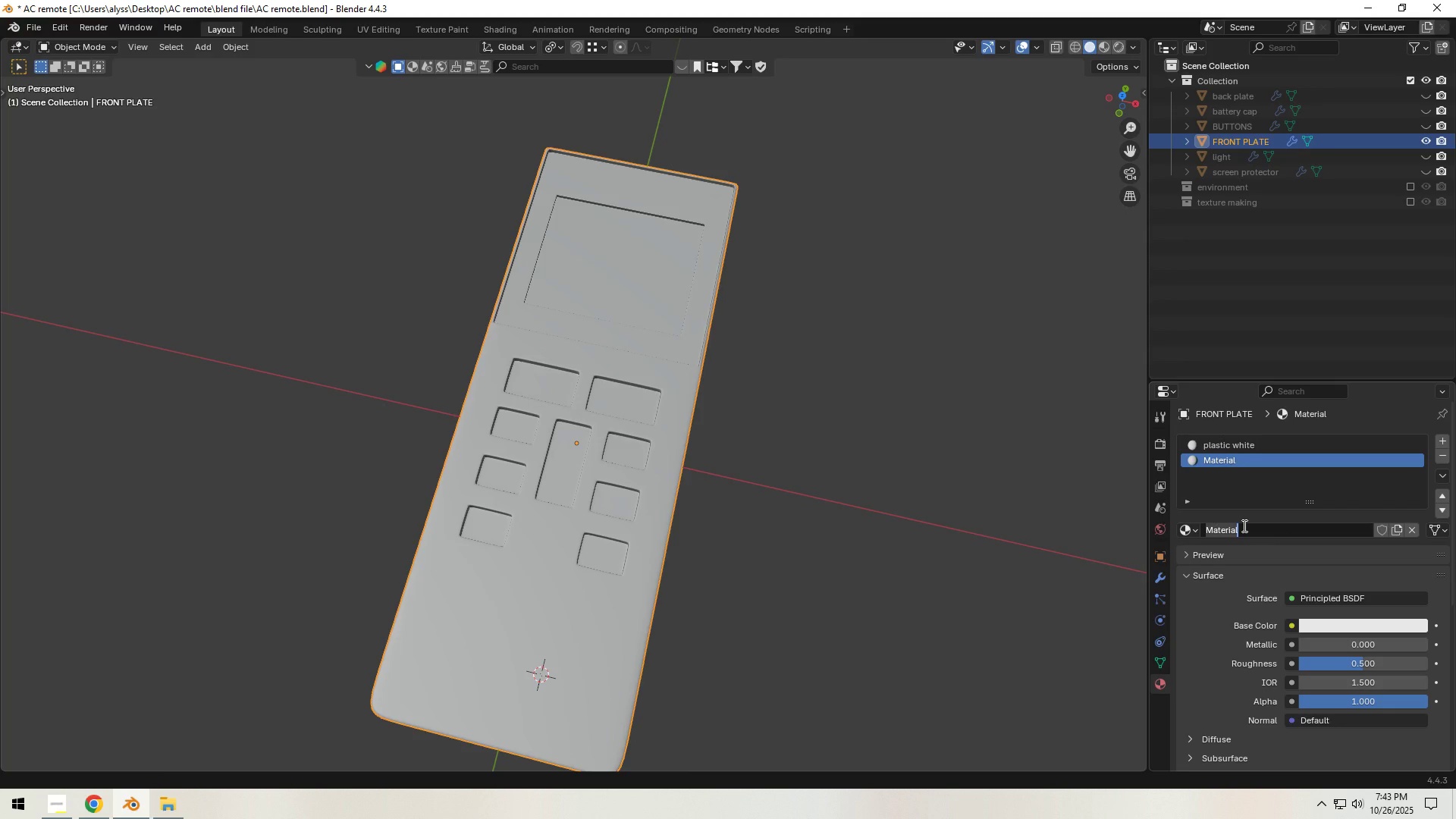 
type(display)
 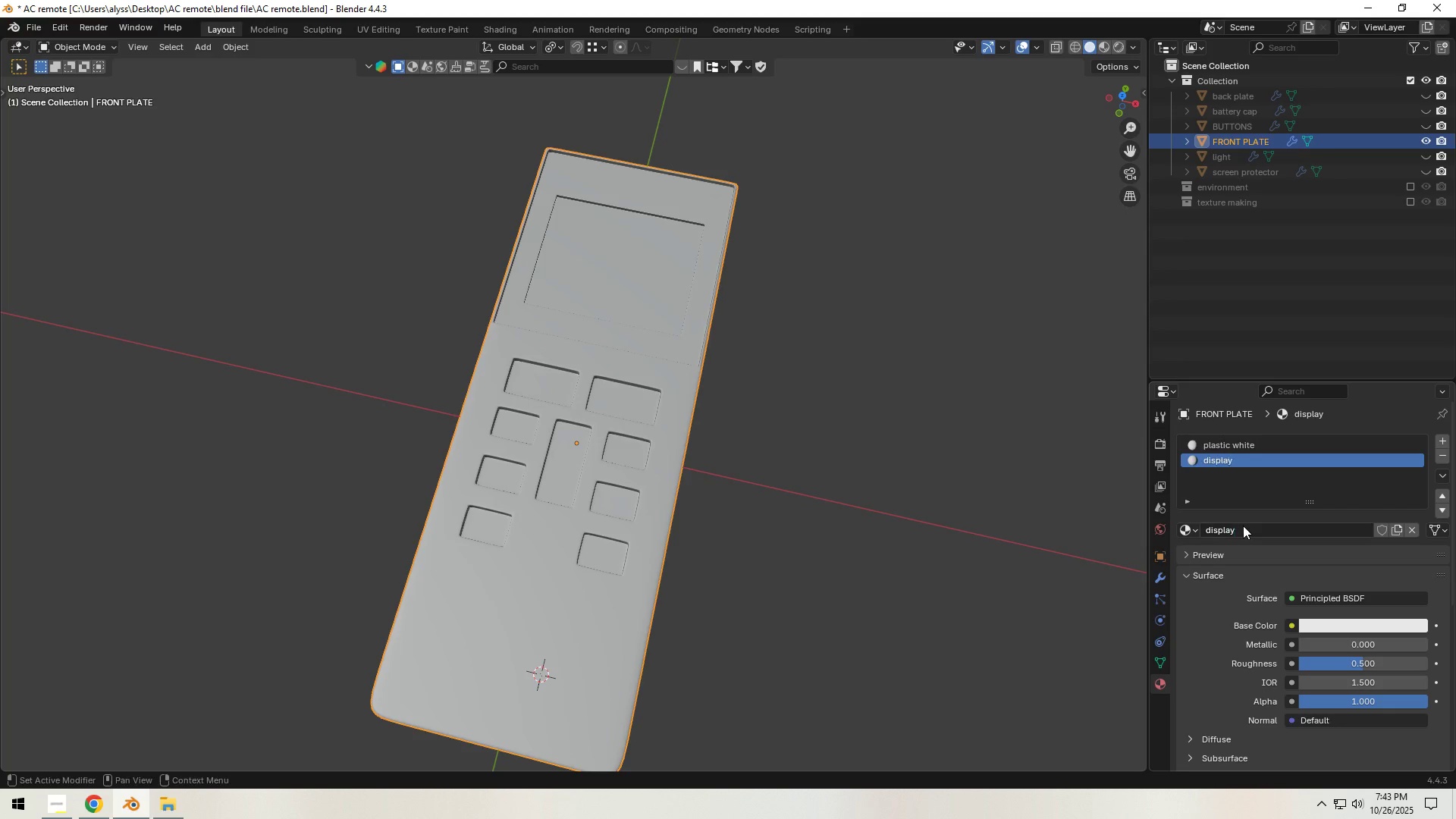 
key(Enter)
 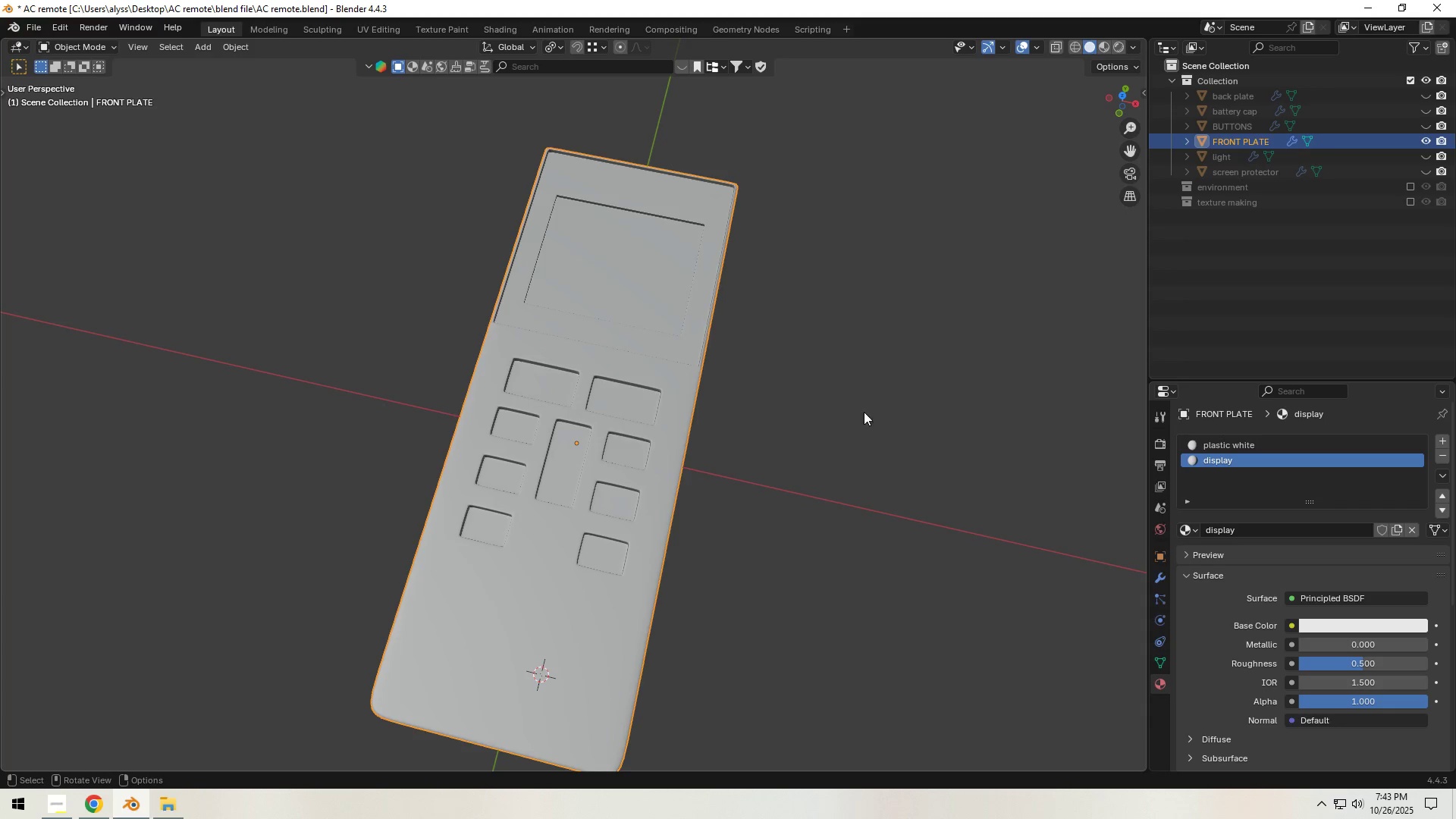 
left_click([639, 291])
 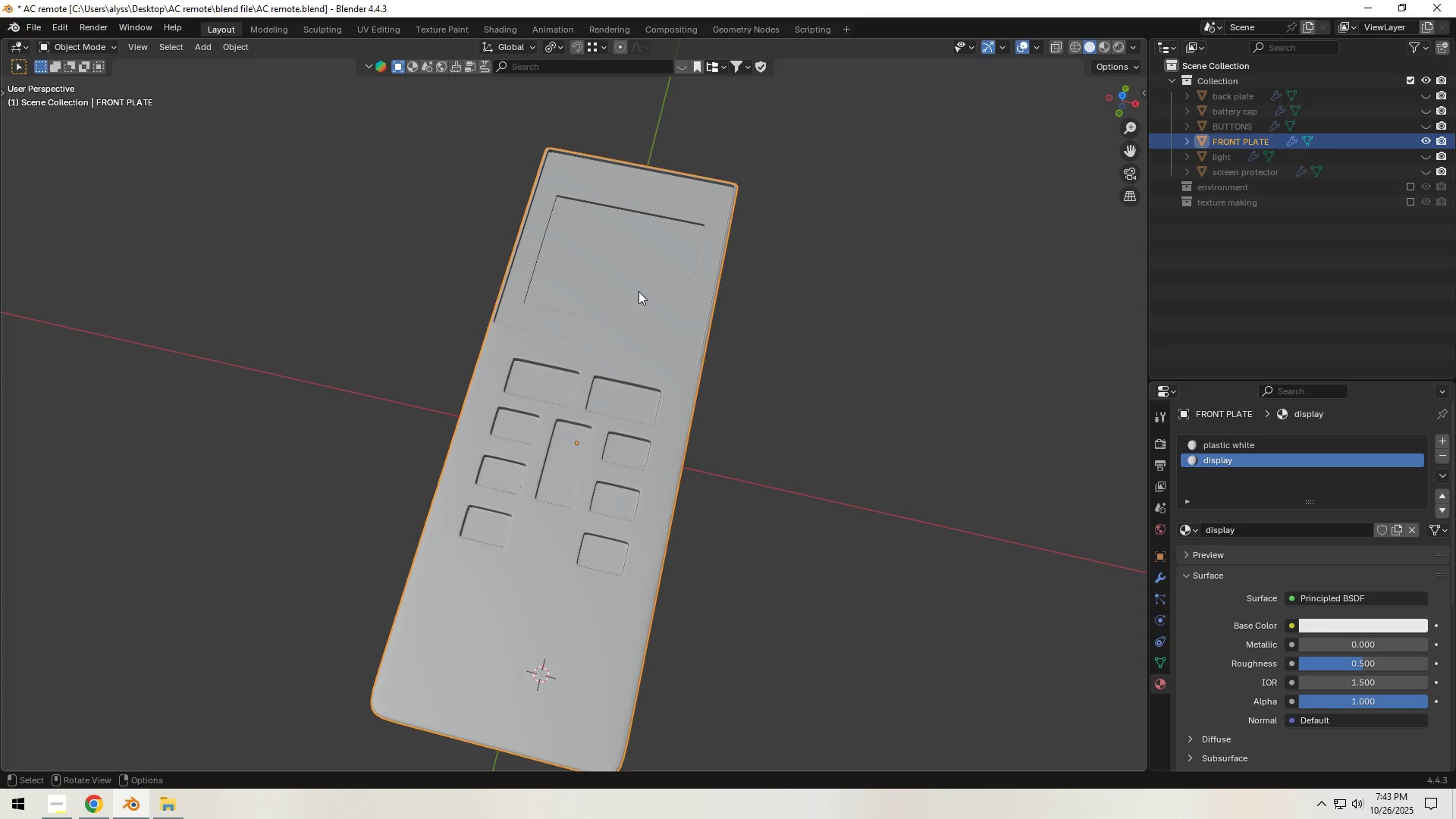 
key(Tab)
 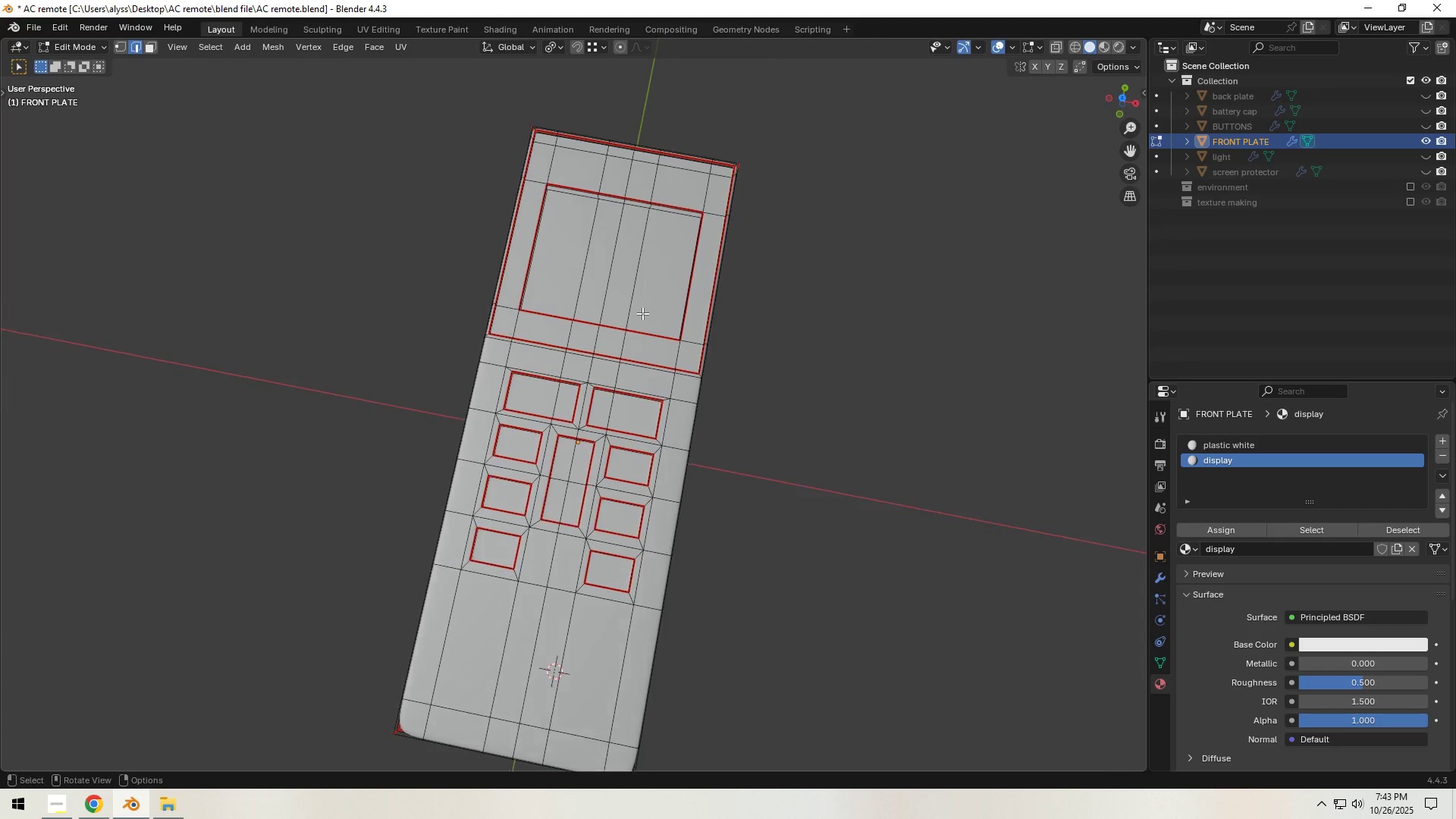 
scroll: coordinate [642, 320], scroll_direction: up, amount: 4.0
 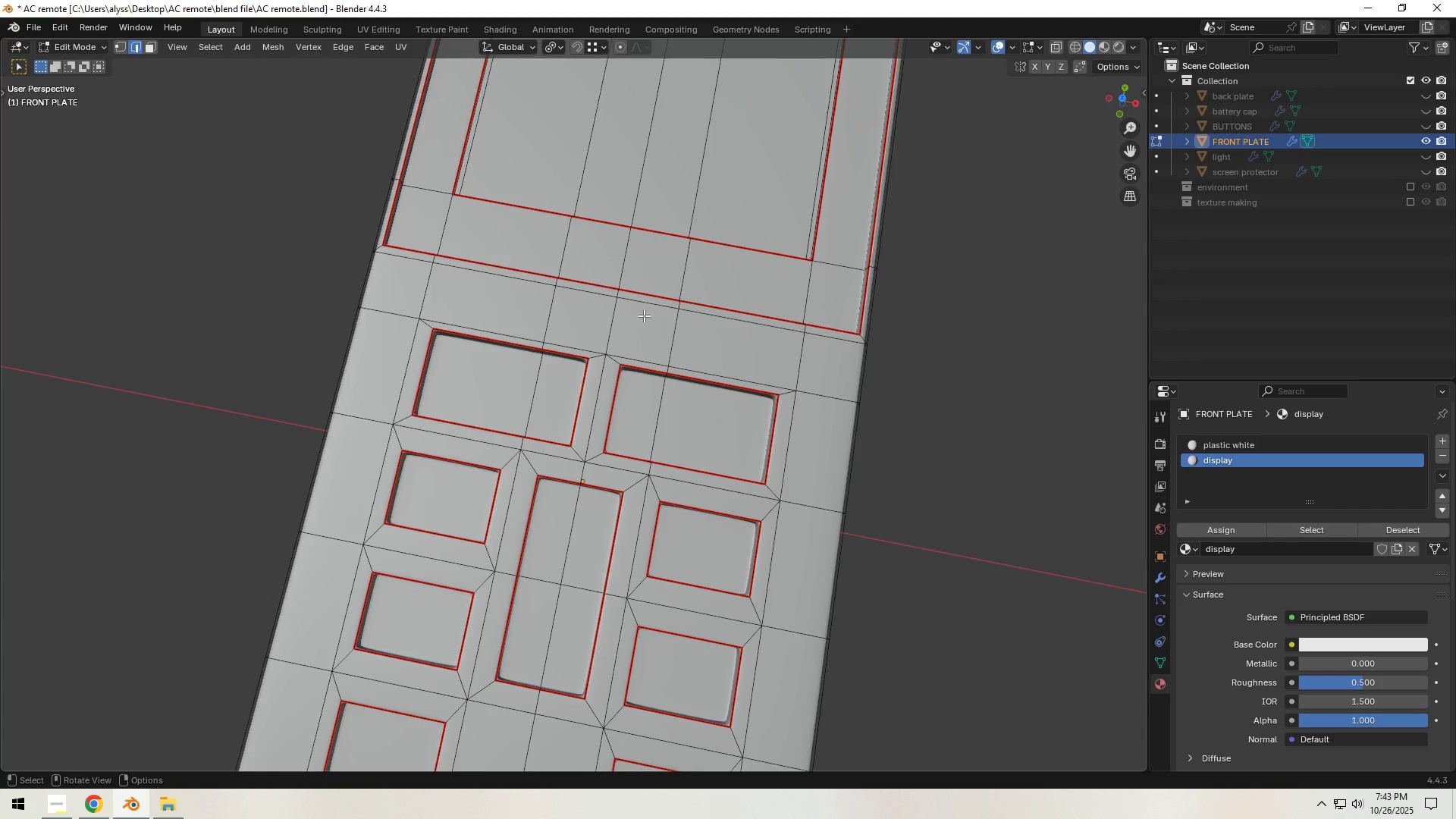 
hold_key(key=ShiftLeft, duration=0.49)
 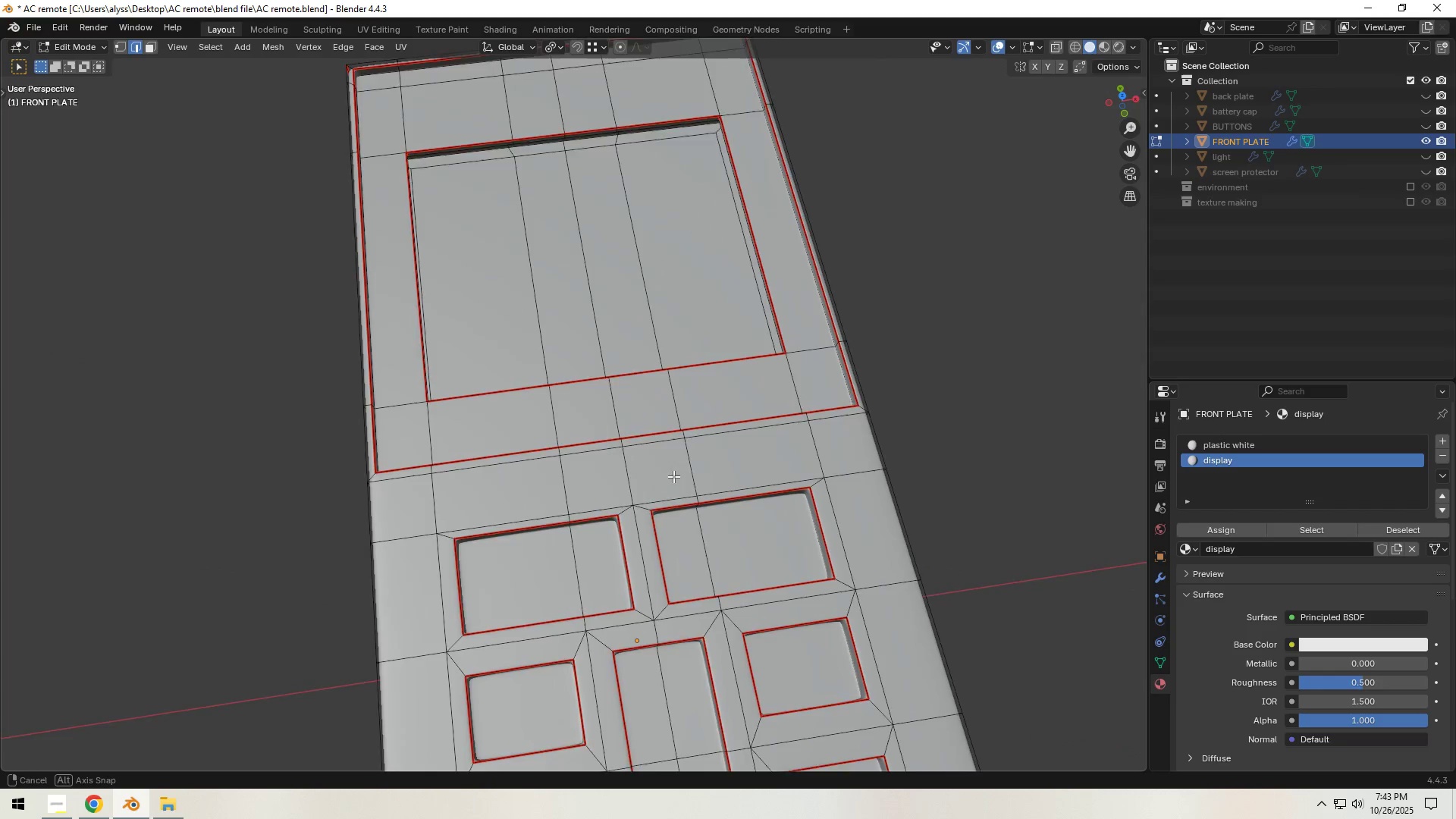 
hold_key(key=ShiftLeft, duration=0.5)
 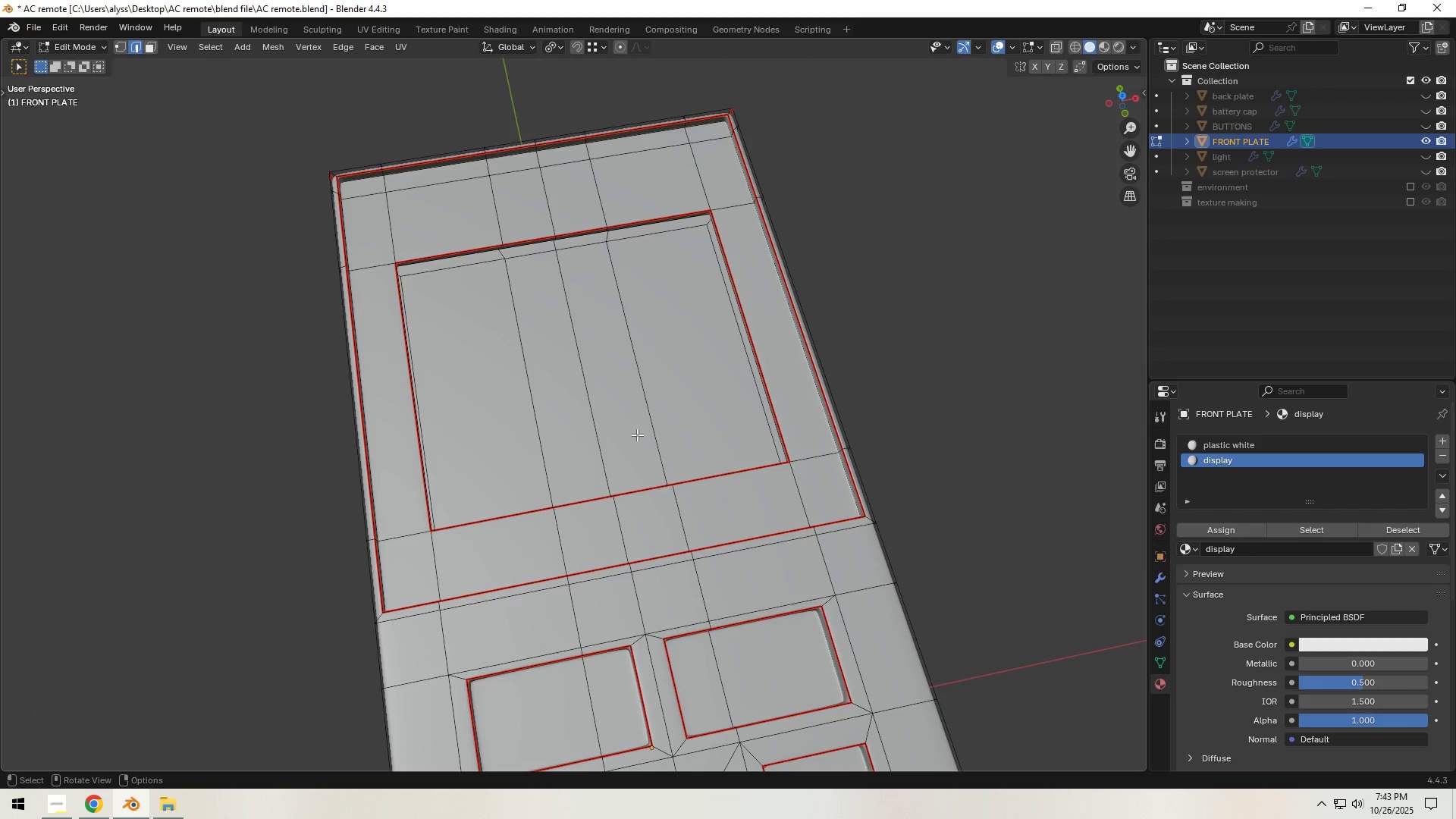 
key(3)
 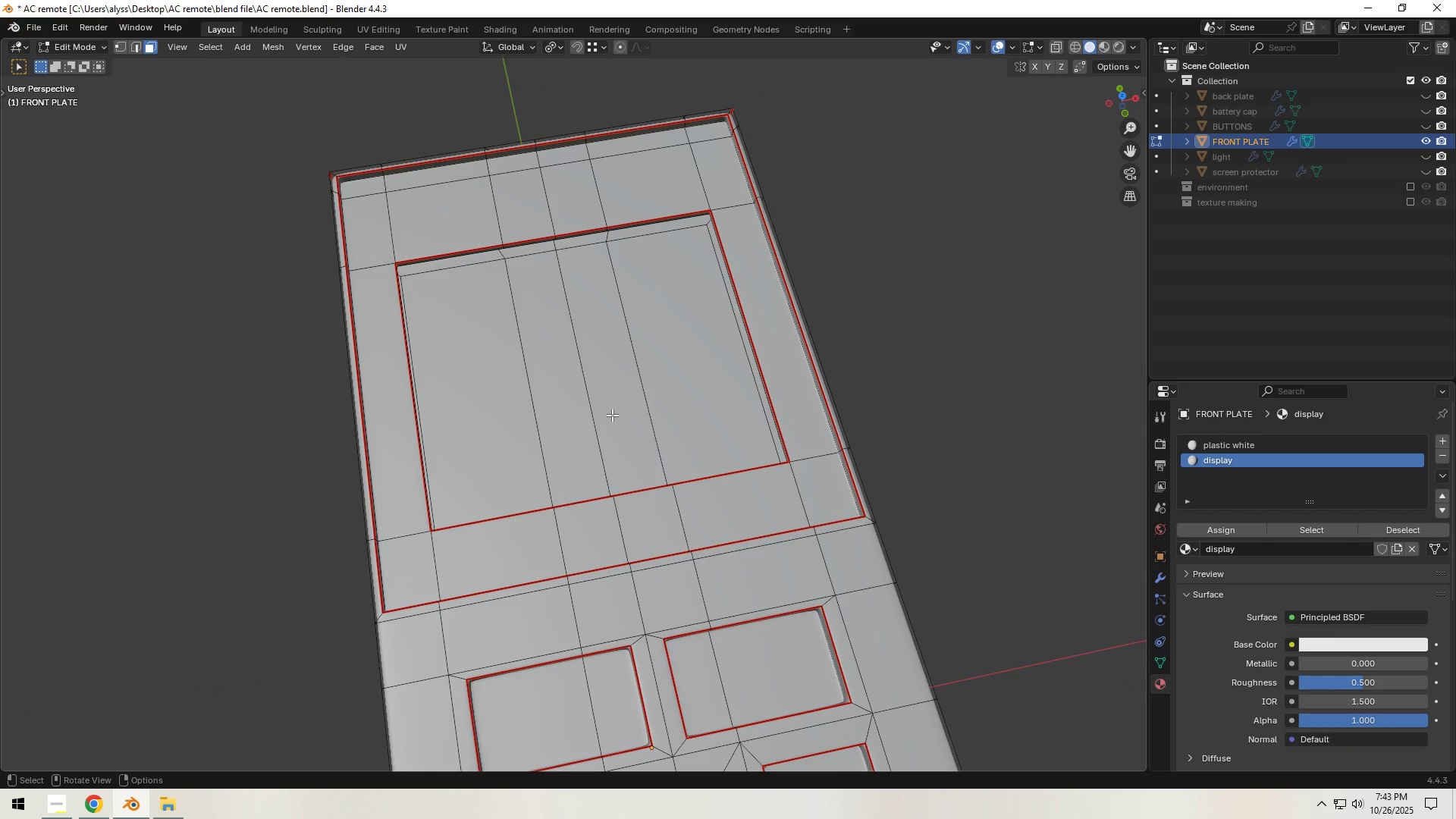 
left_click([612, 415])
 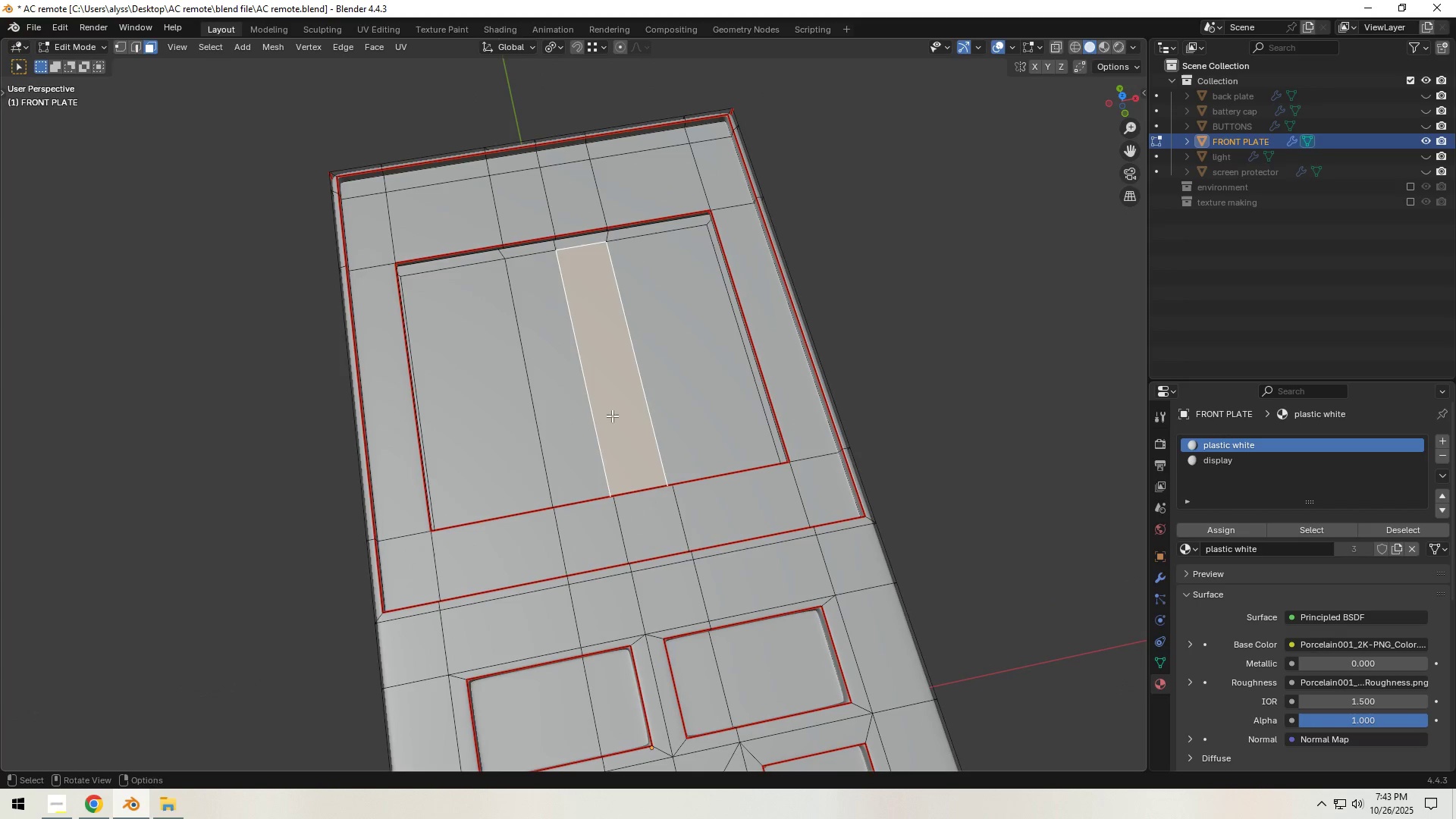 
hold_key(key=ShiftLeft, duration=1.53)
left_click([570, 416])
 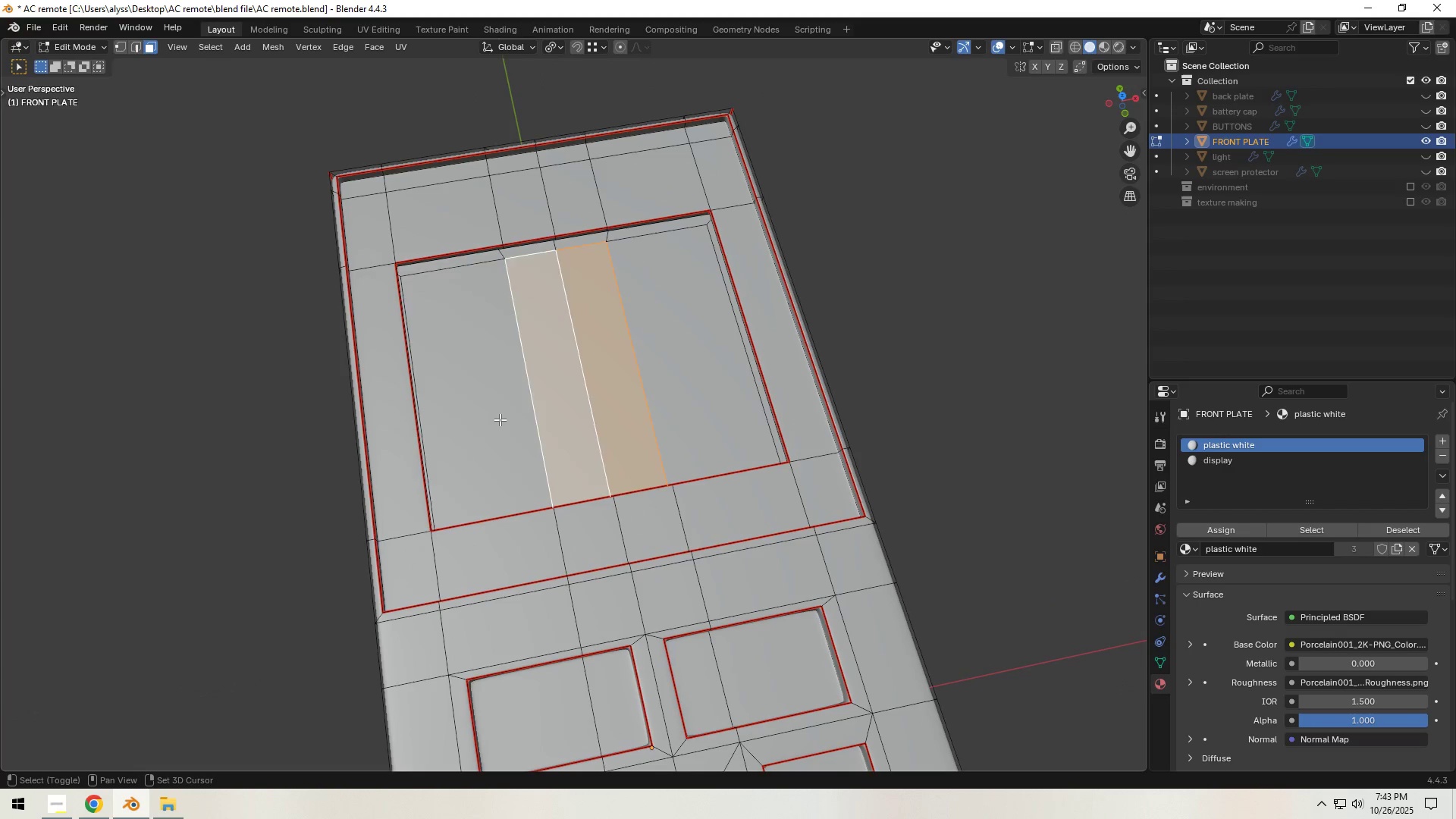 
double_click([500, 419])
 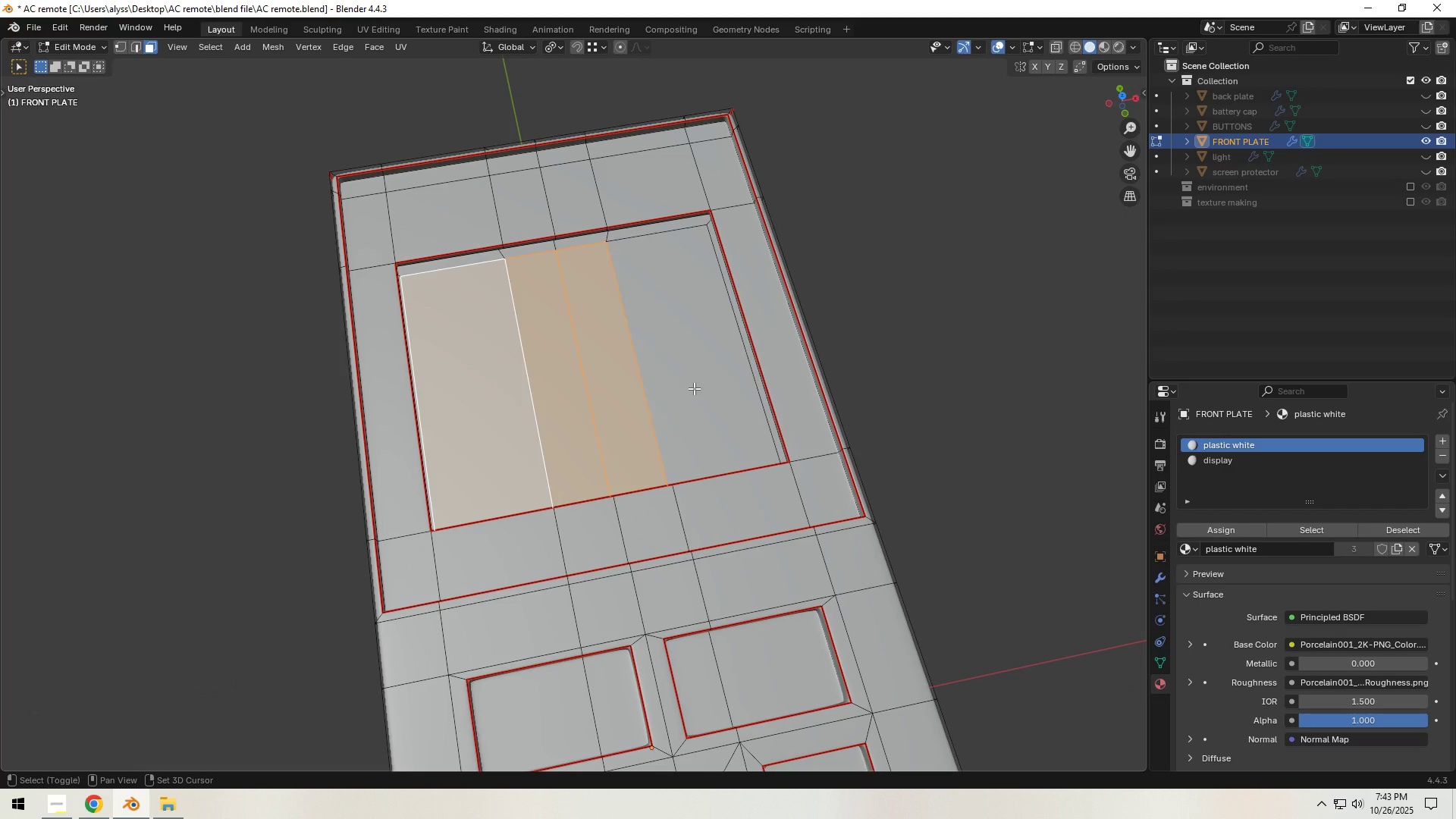 
left_click([694, 388])
 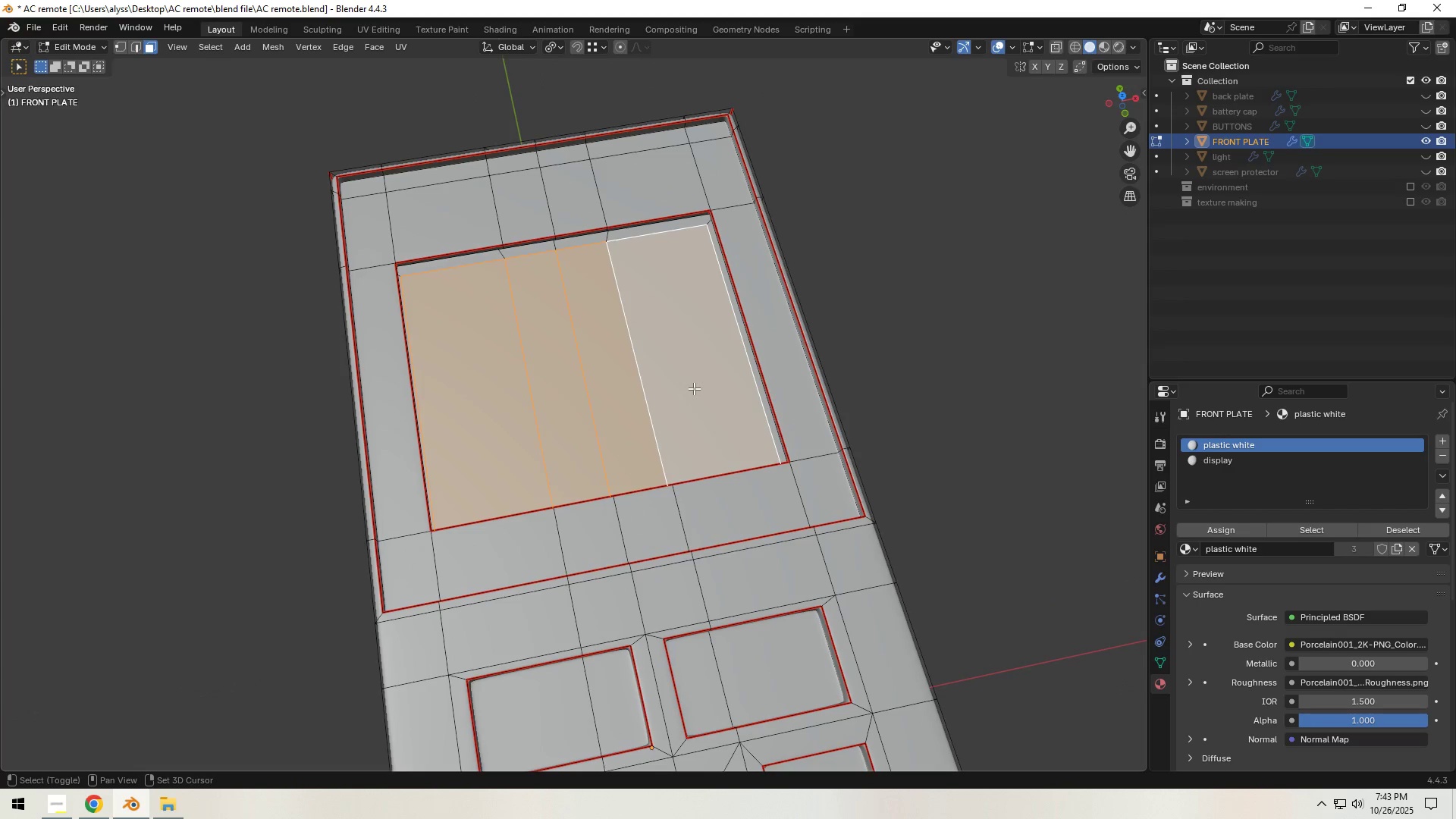 
key(Shift+ShiftLeft)
 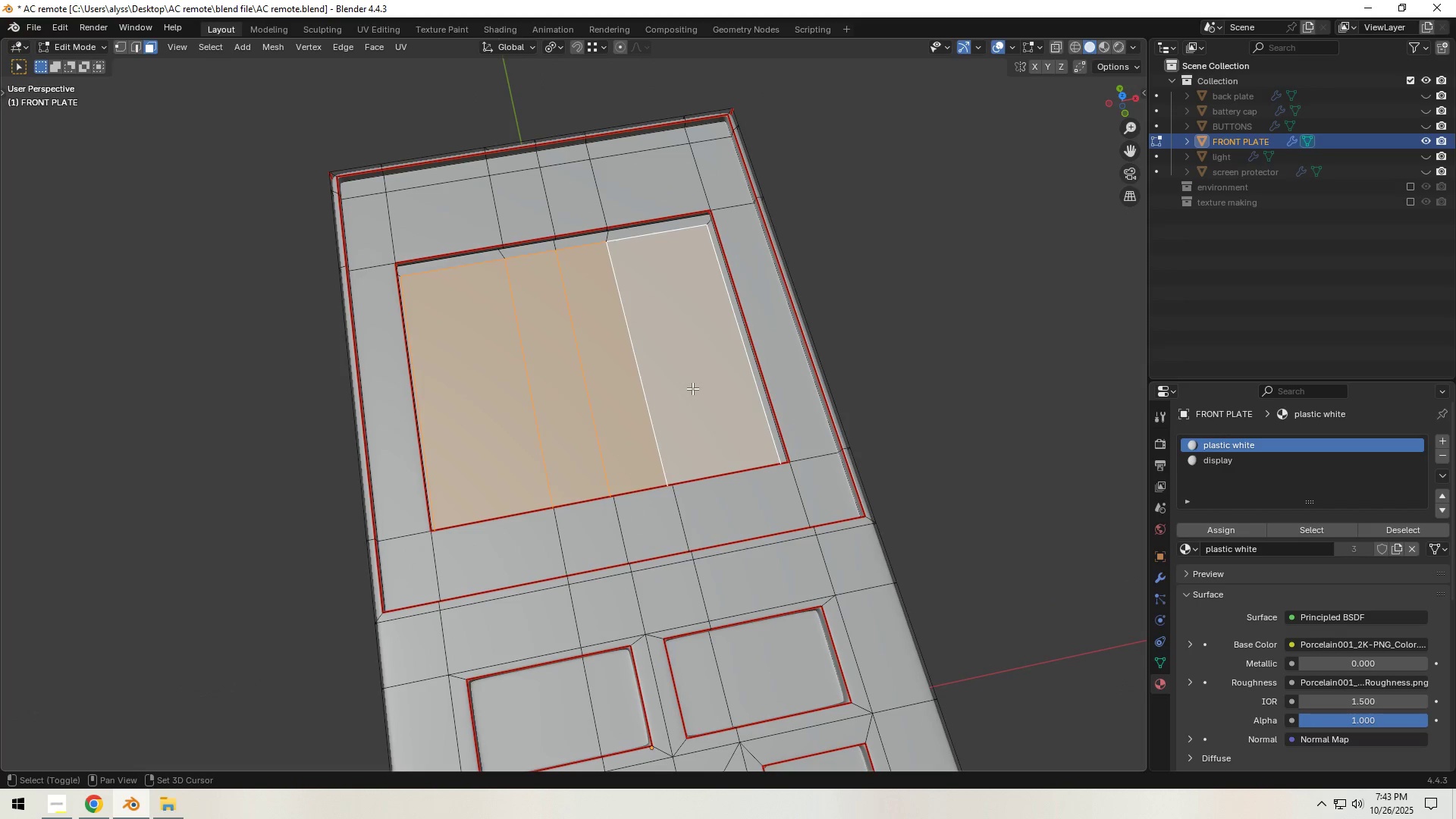 
key(Shift+ShiftLeft)
 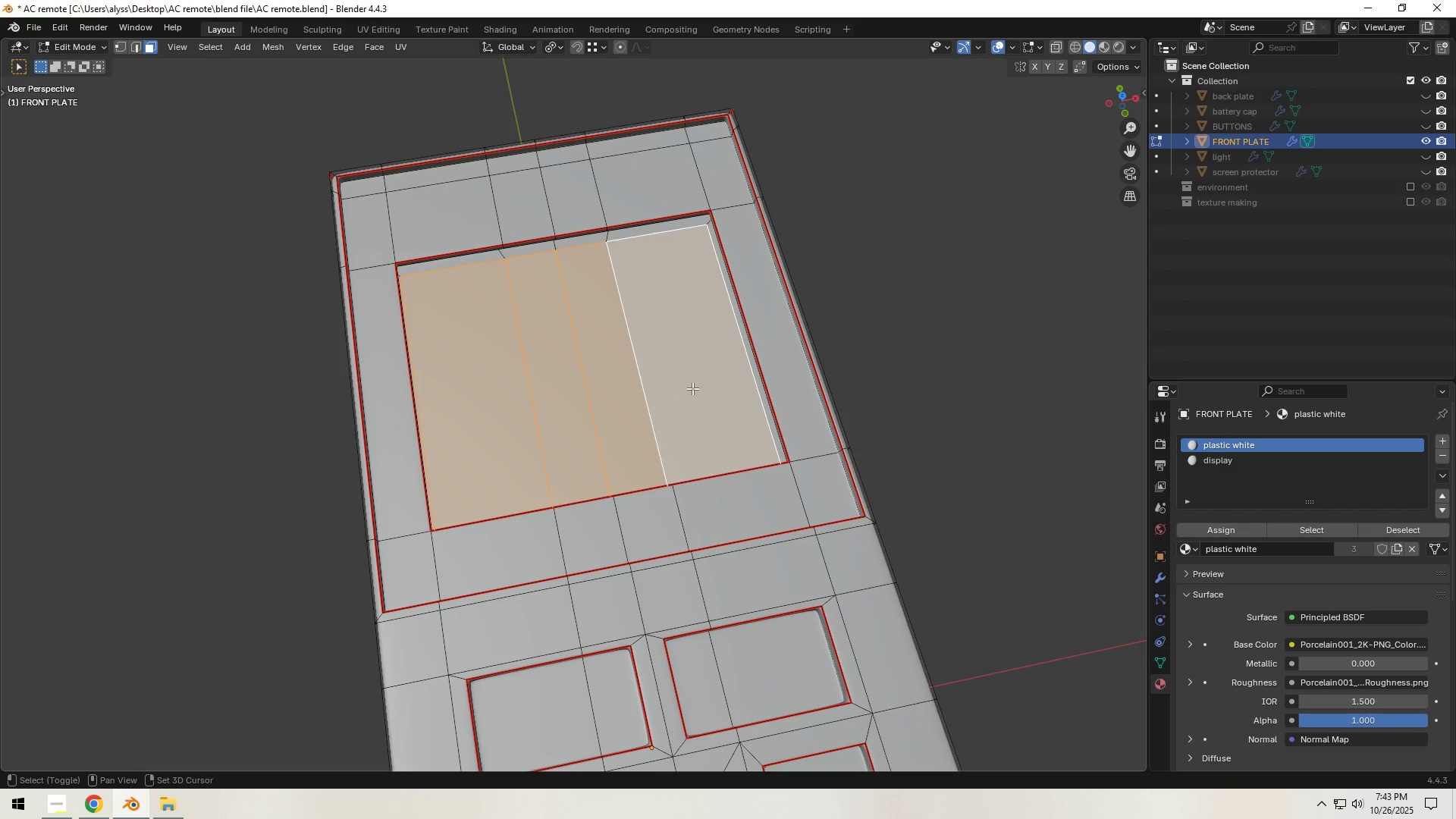 
key(Shift+ShiftLeft)
 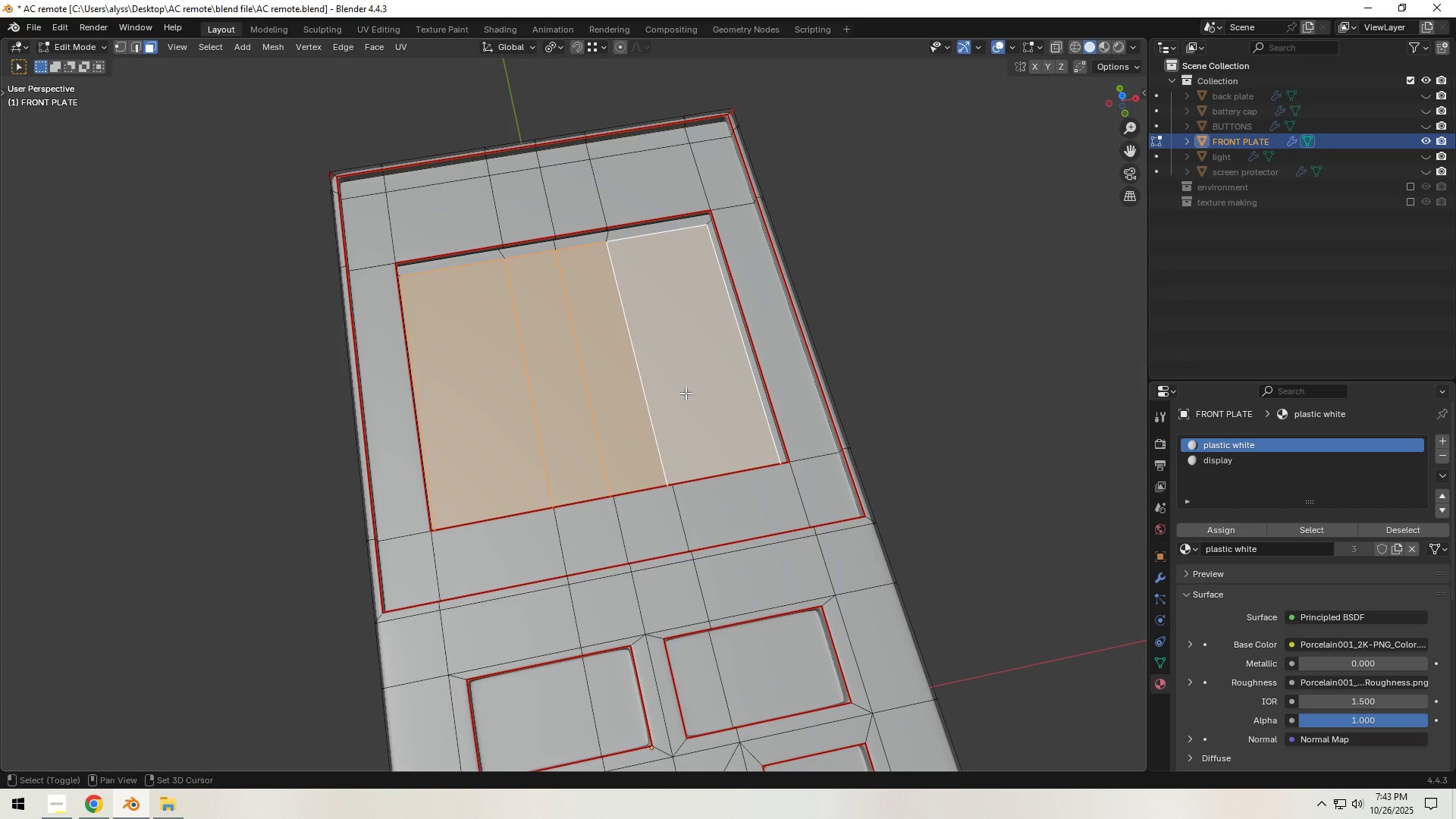 
key(Shift+ShiftLeft)
 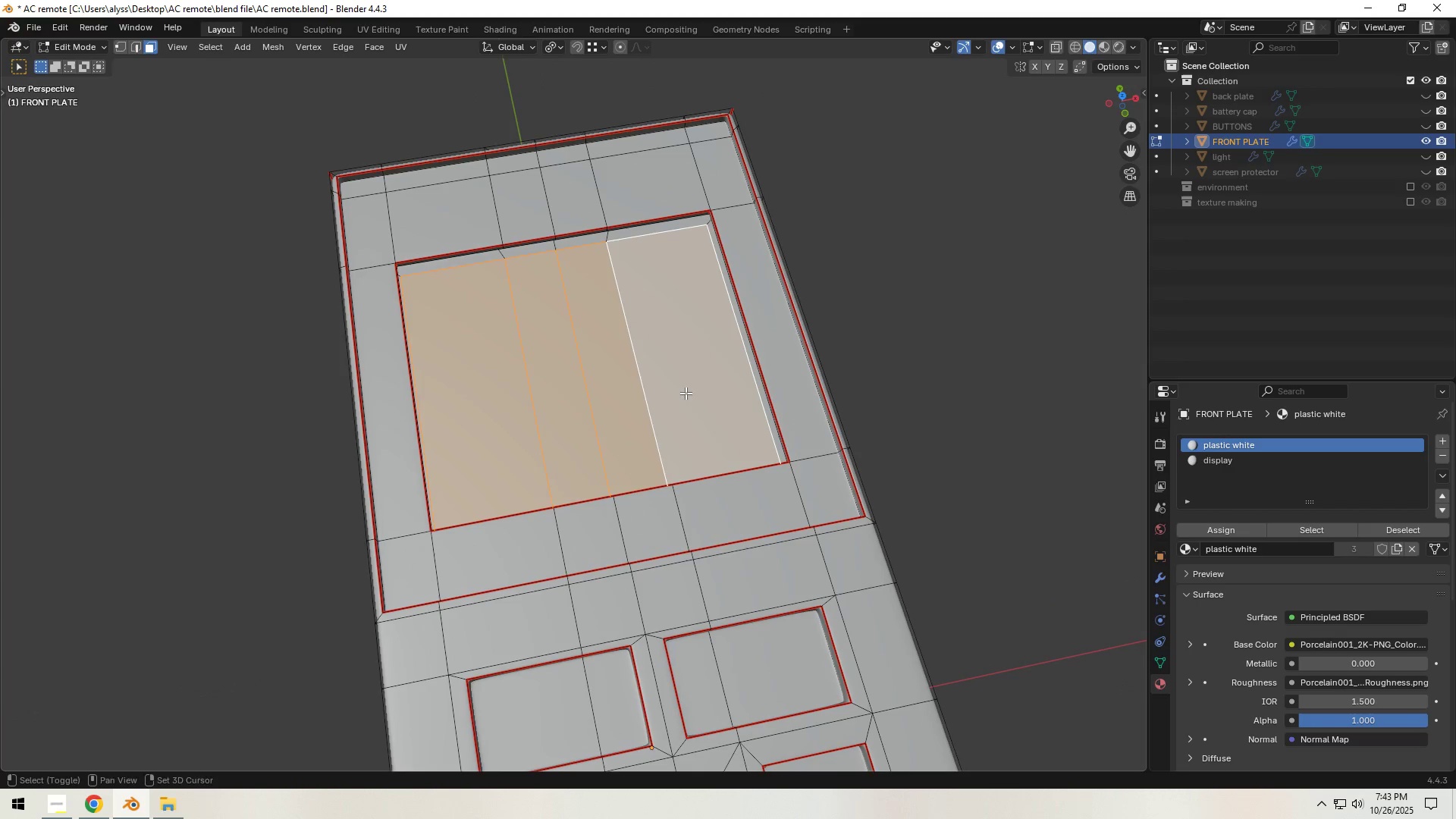 
key(Shift+ShiftLeft)
 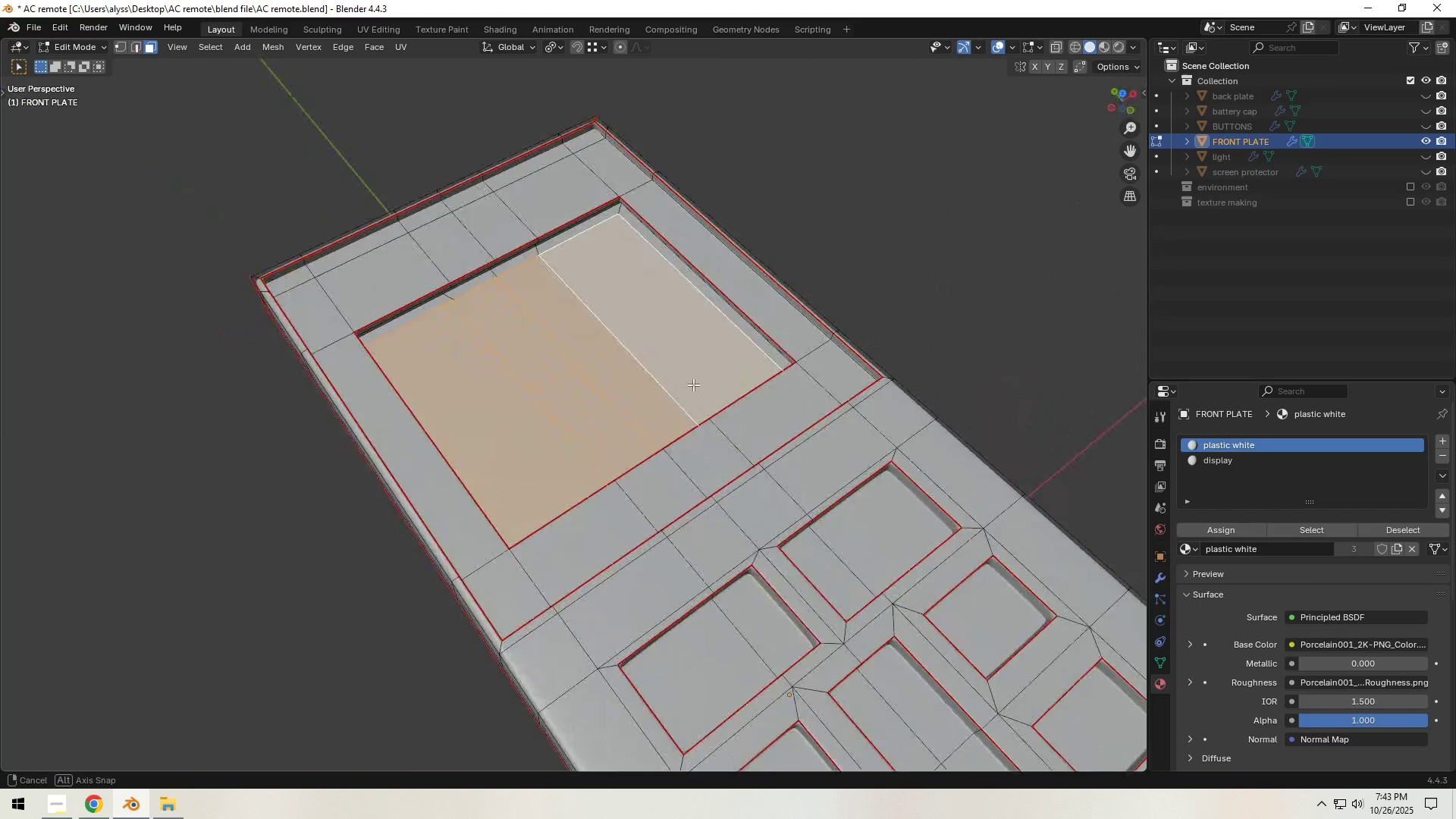 
scroll: coordinate [627, 399], scroll_direction: up, amount: 1.0
 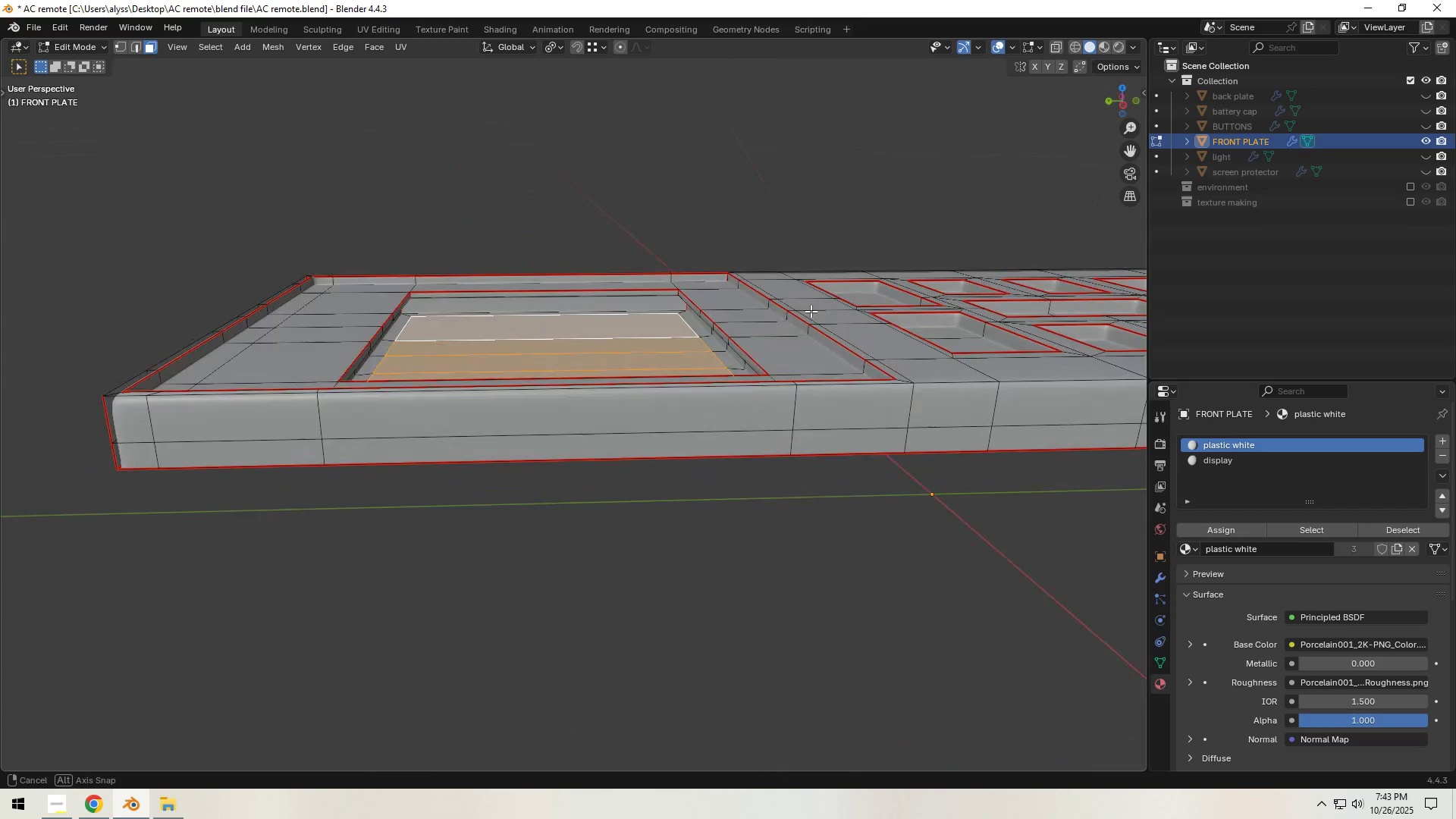 
wait(6.75)
 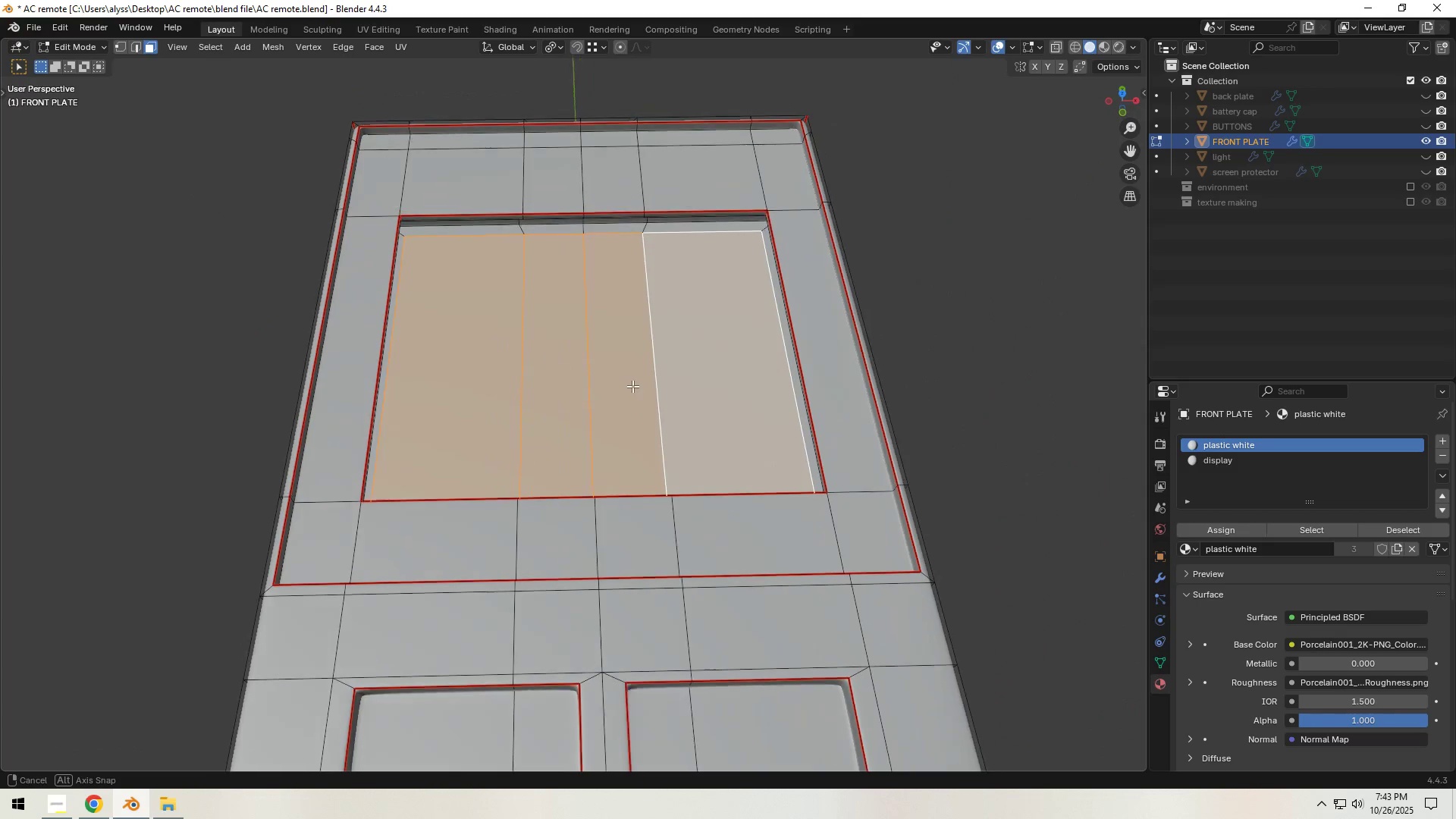 
 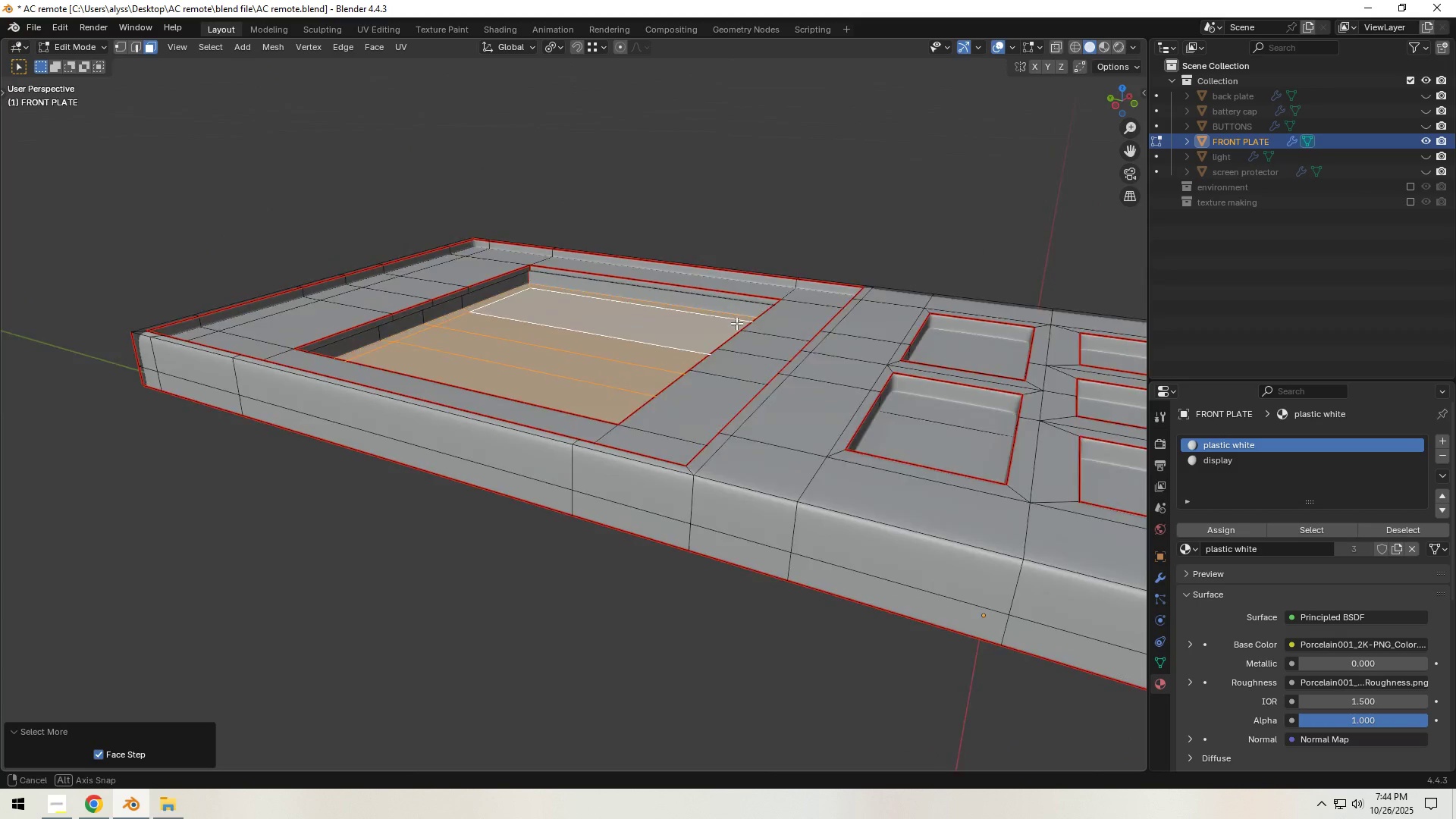 
type(gz)
 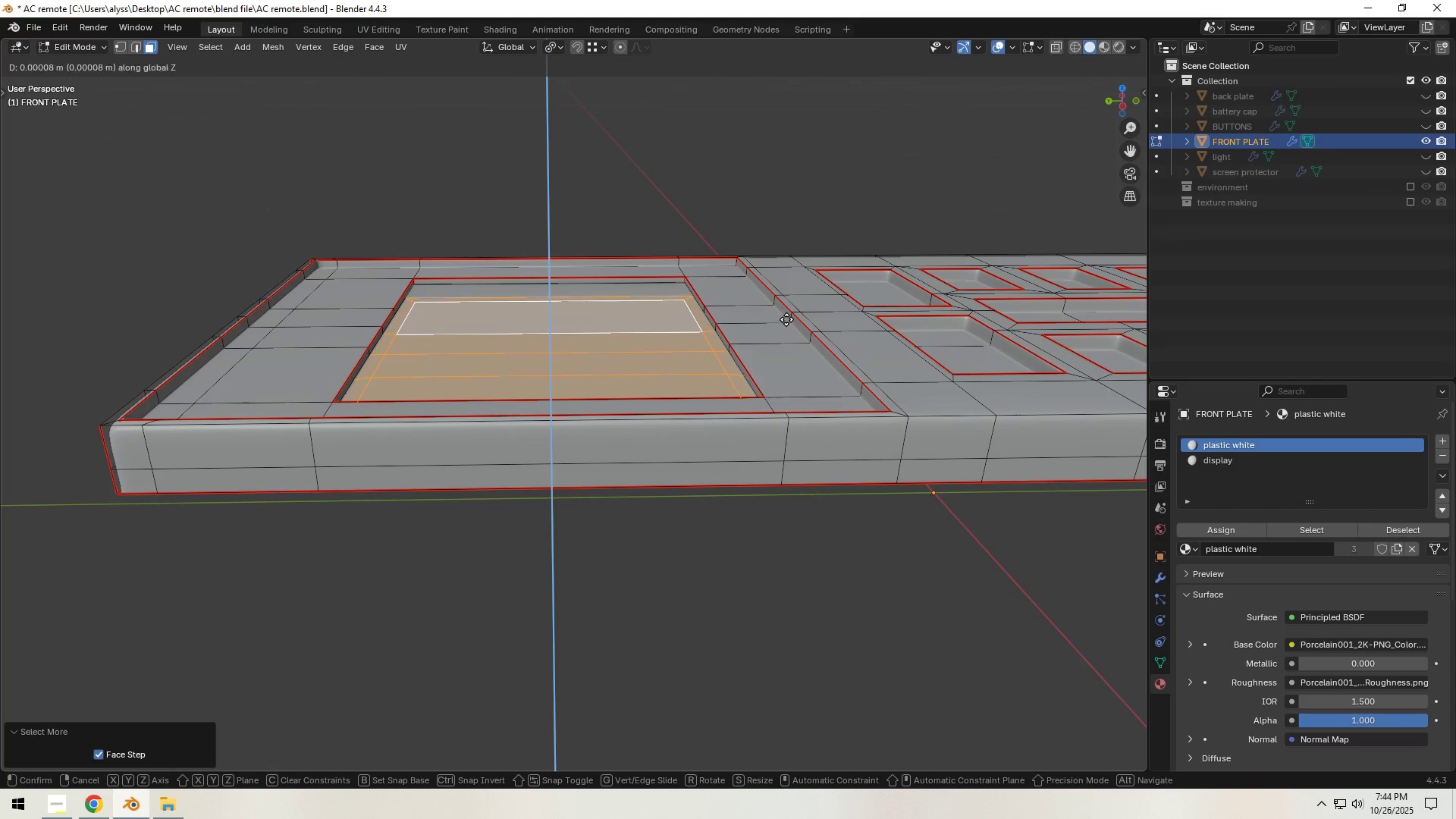 
hold_key(key=ShiftLeft, duration=0.9)
left_click([786, 228])
 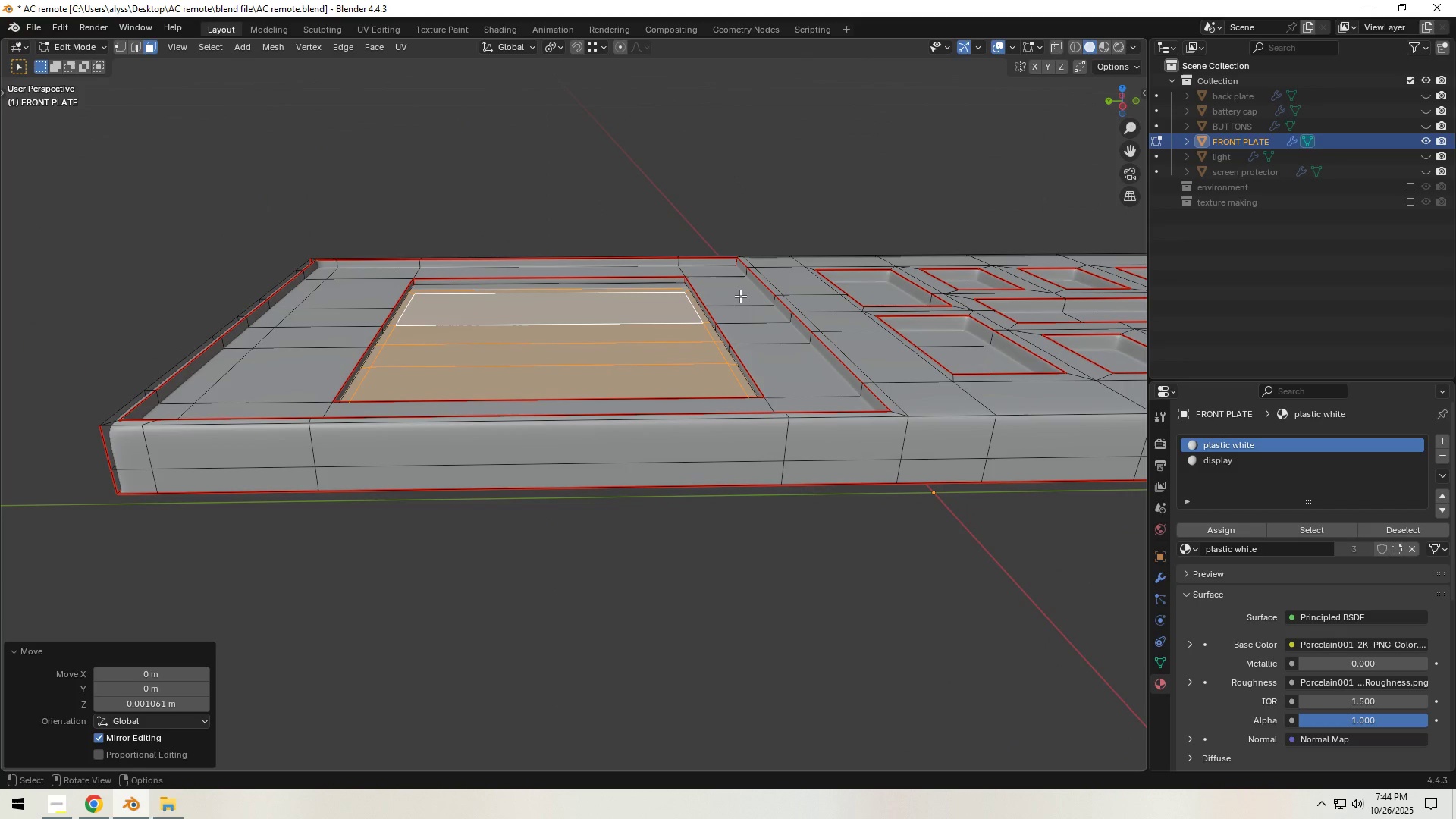 
type(zgz)
 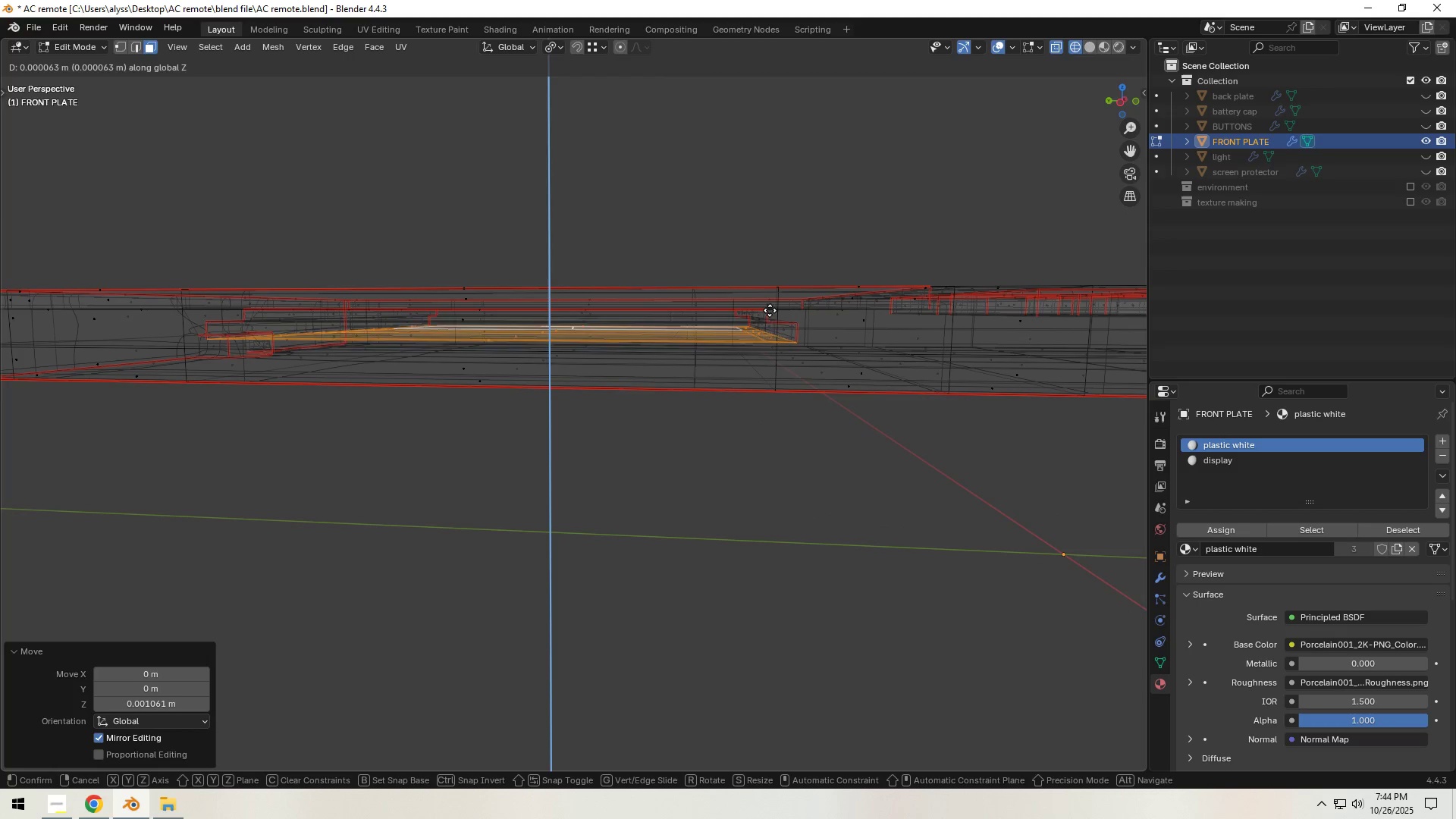 
scroll: coordinate [726, 318], scroll_direction: up, amount: 1.0
 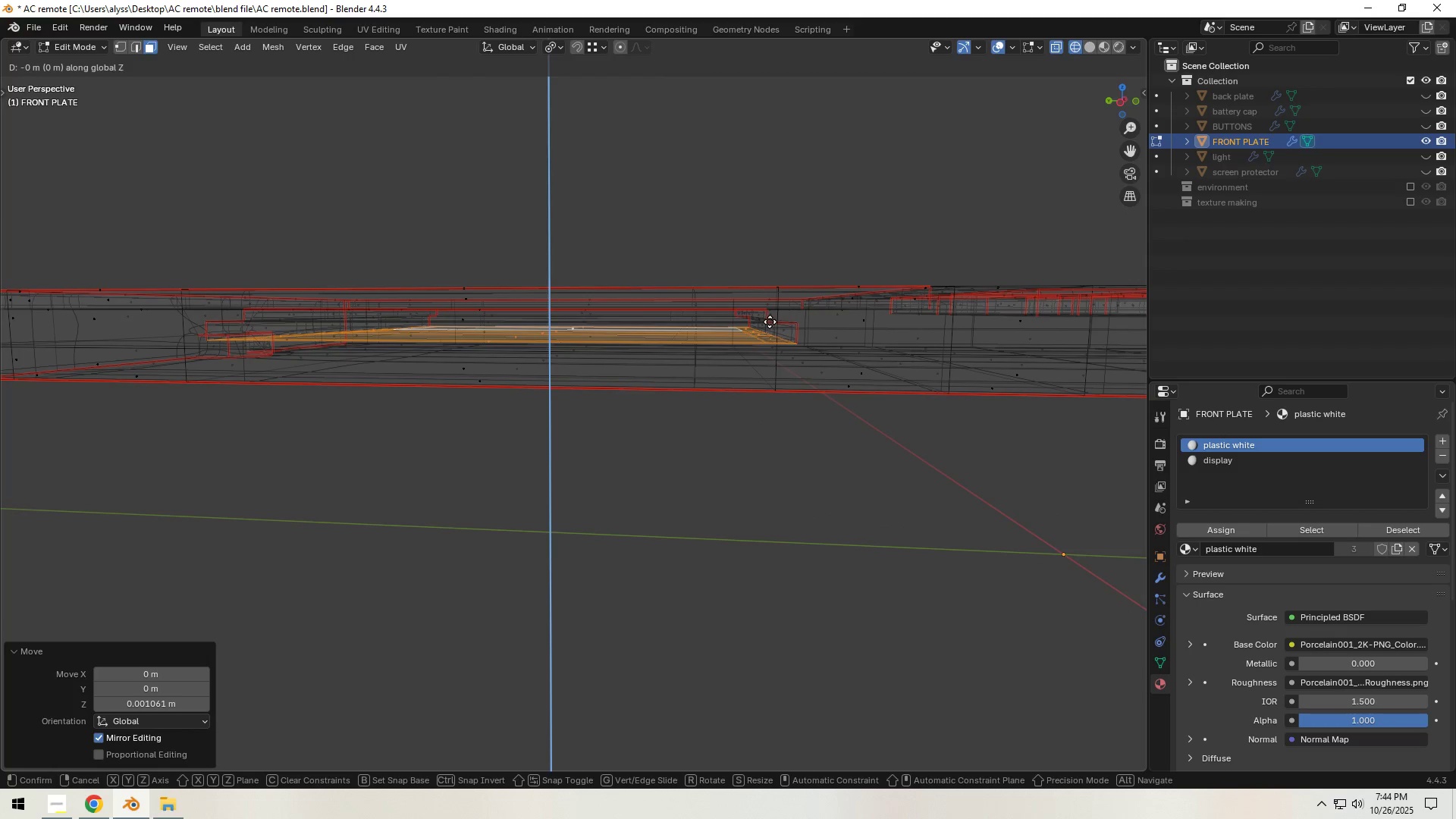 
hold_key(key=ShiftLeft, duration=1.21)
left_click([773, 266])
 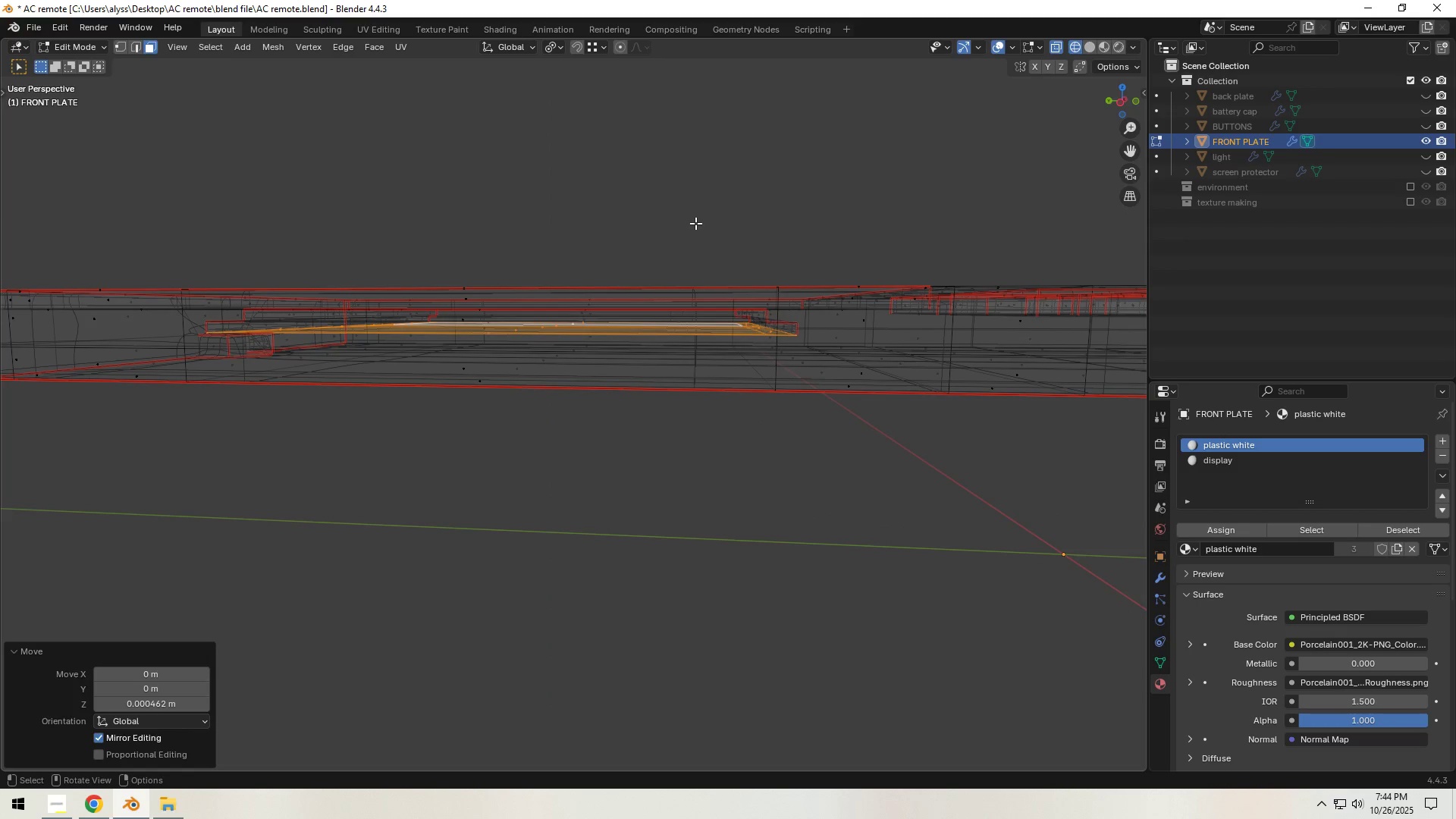 
left_click([695, 223])
 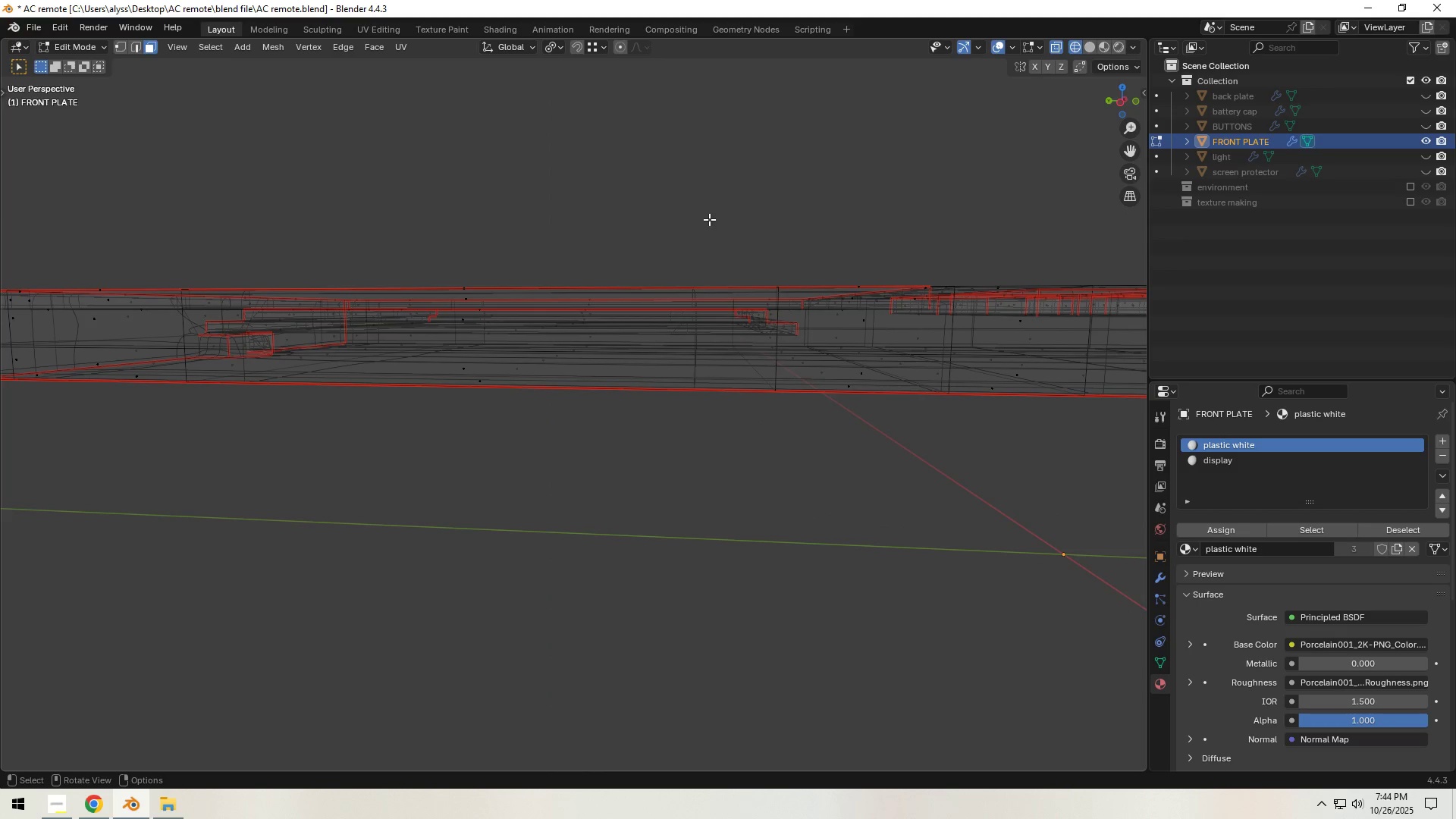 
key(Z)
 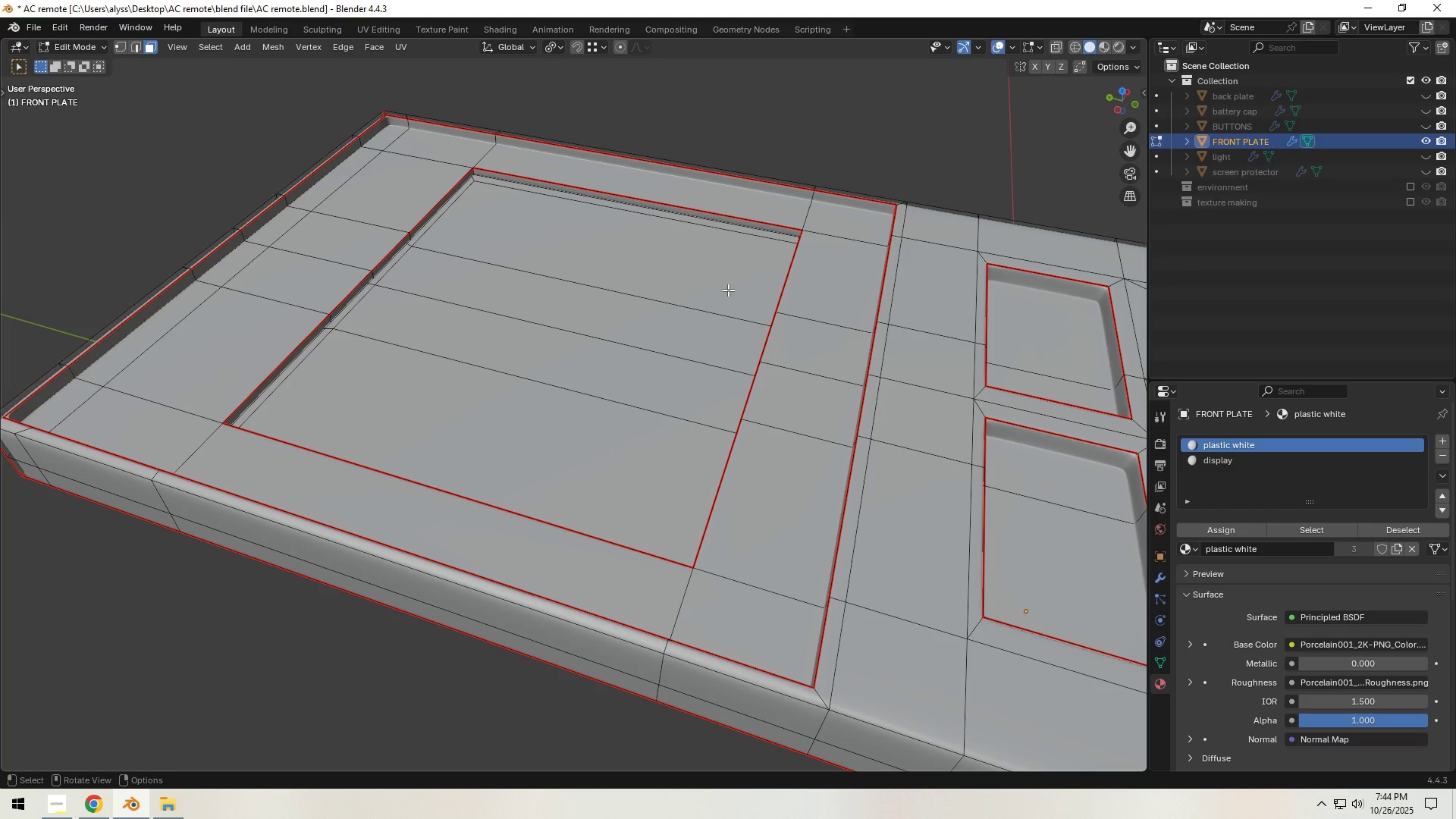 
key(Control+S)
 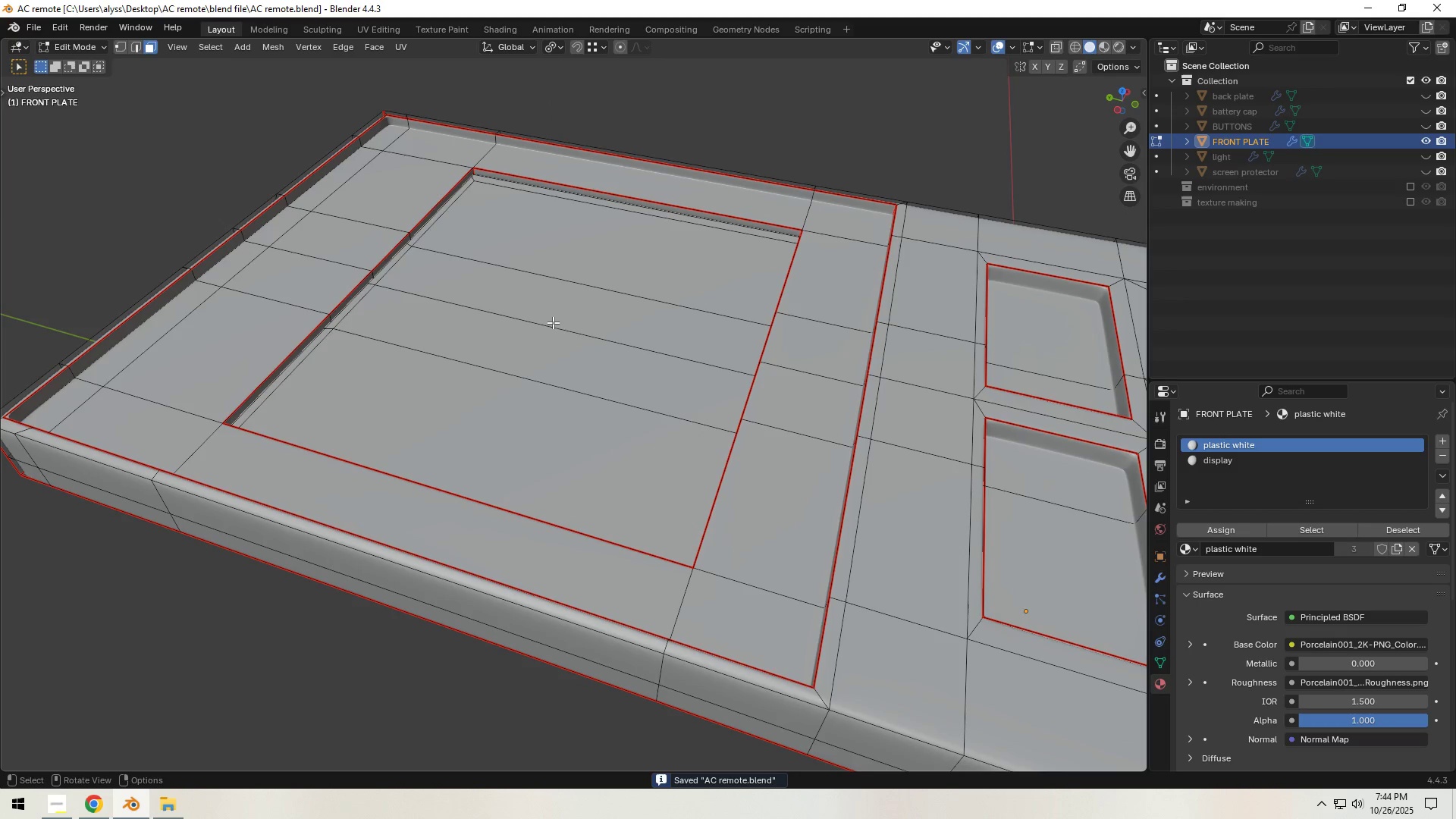 
left_click([560, 304])
 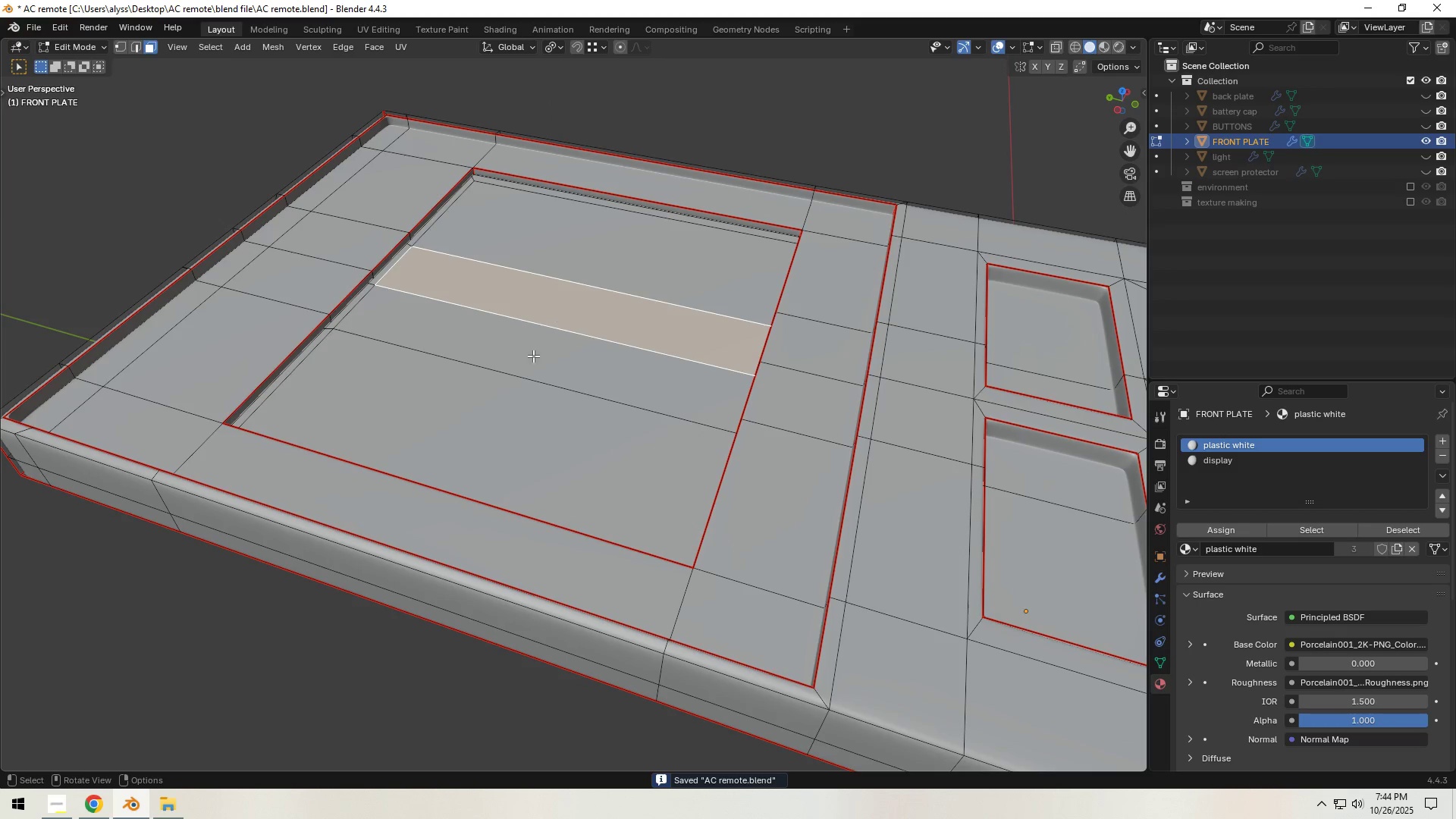 
hold_key(key=ShiftLeft, duration=1.33)
left_click([529, 363])
 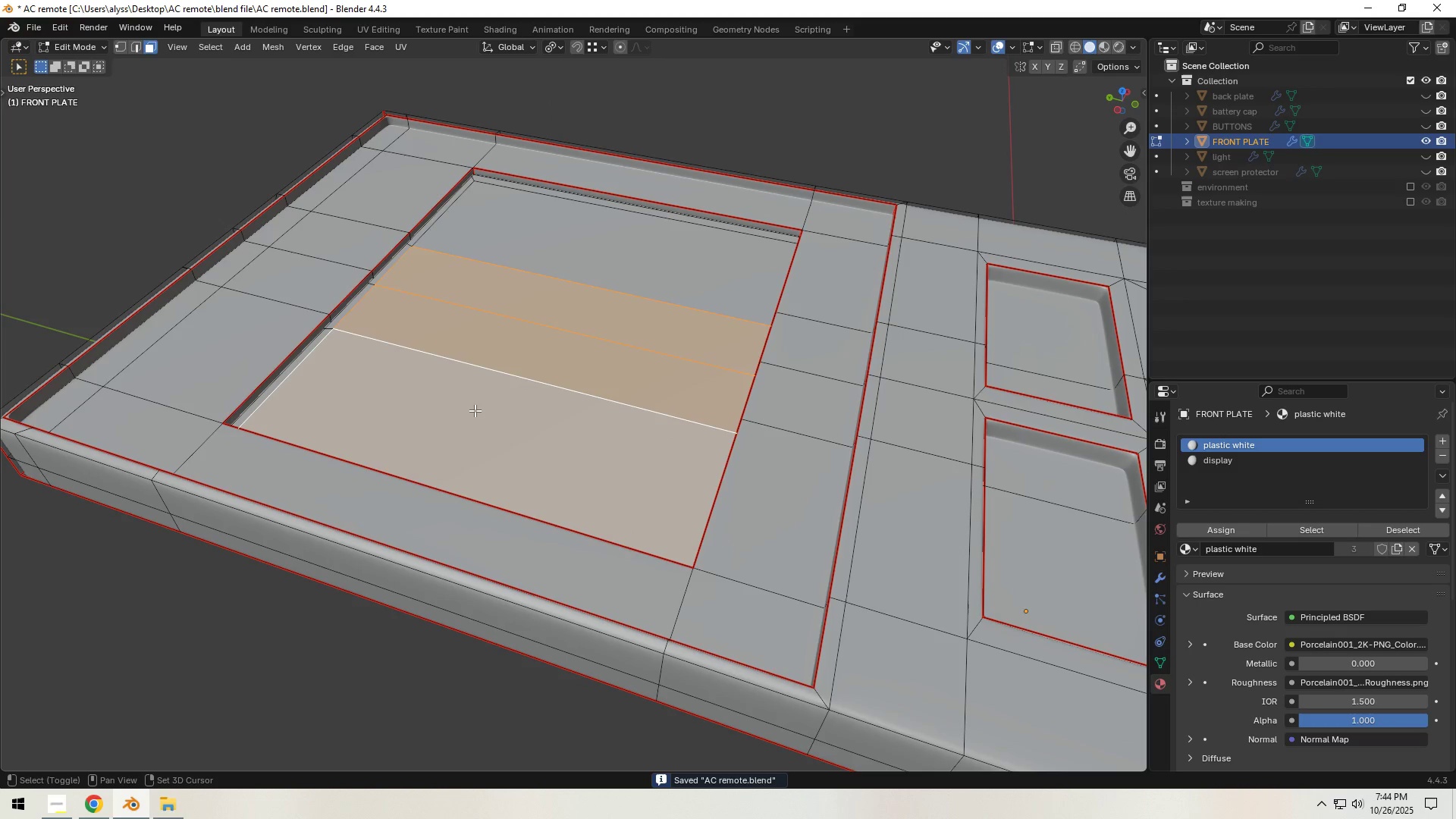 
double_click([475, 410])
 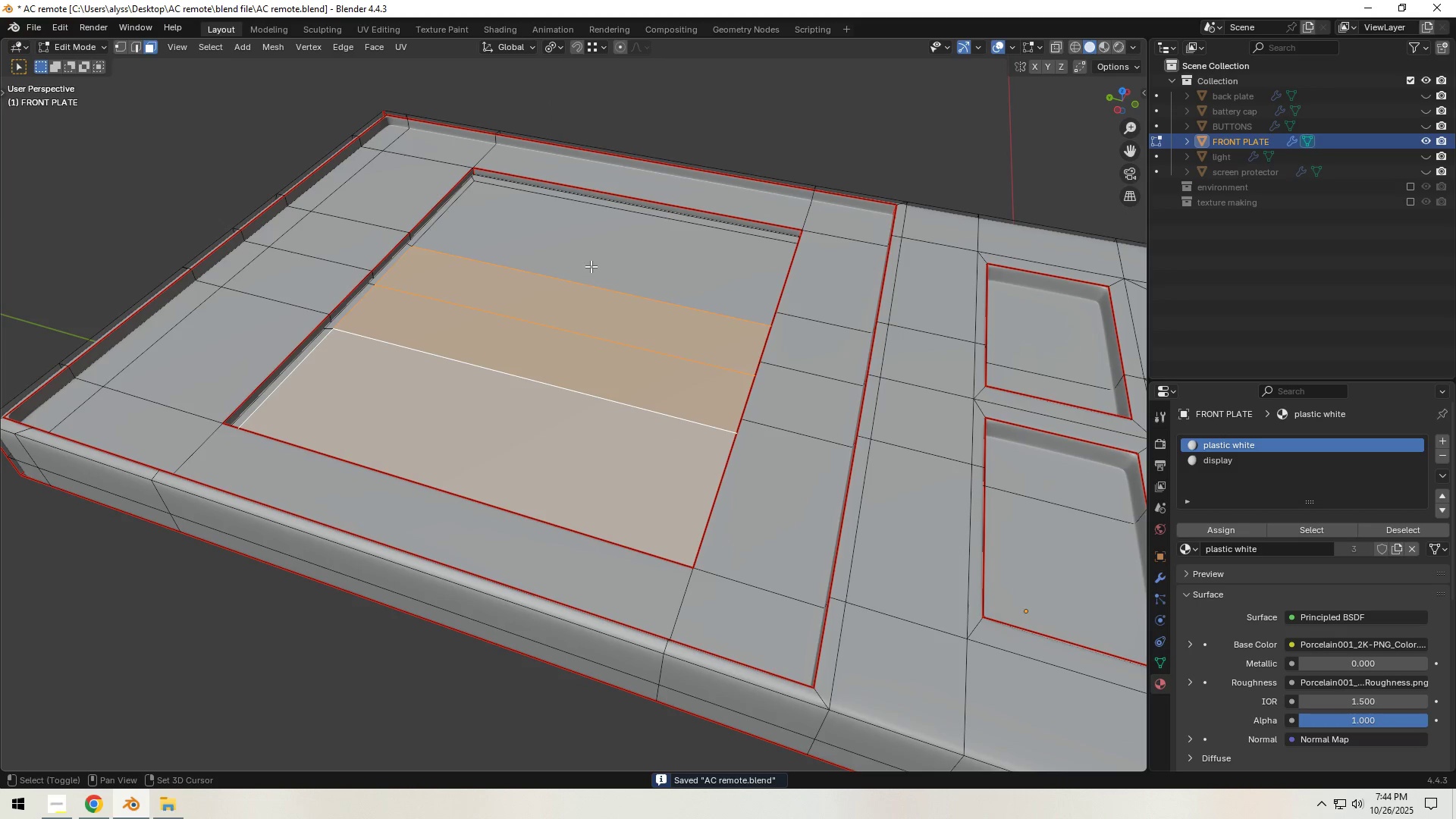 
left_click([592, 266])
 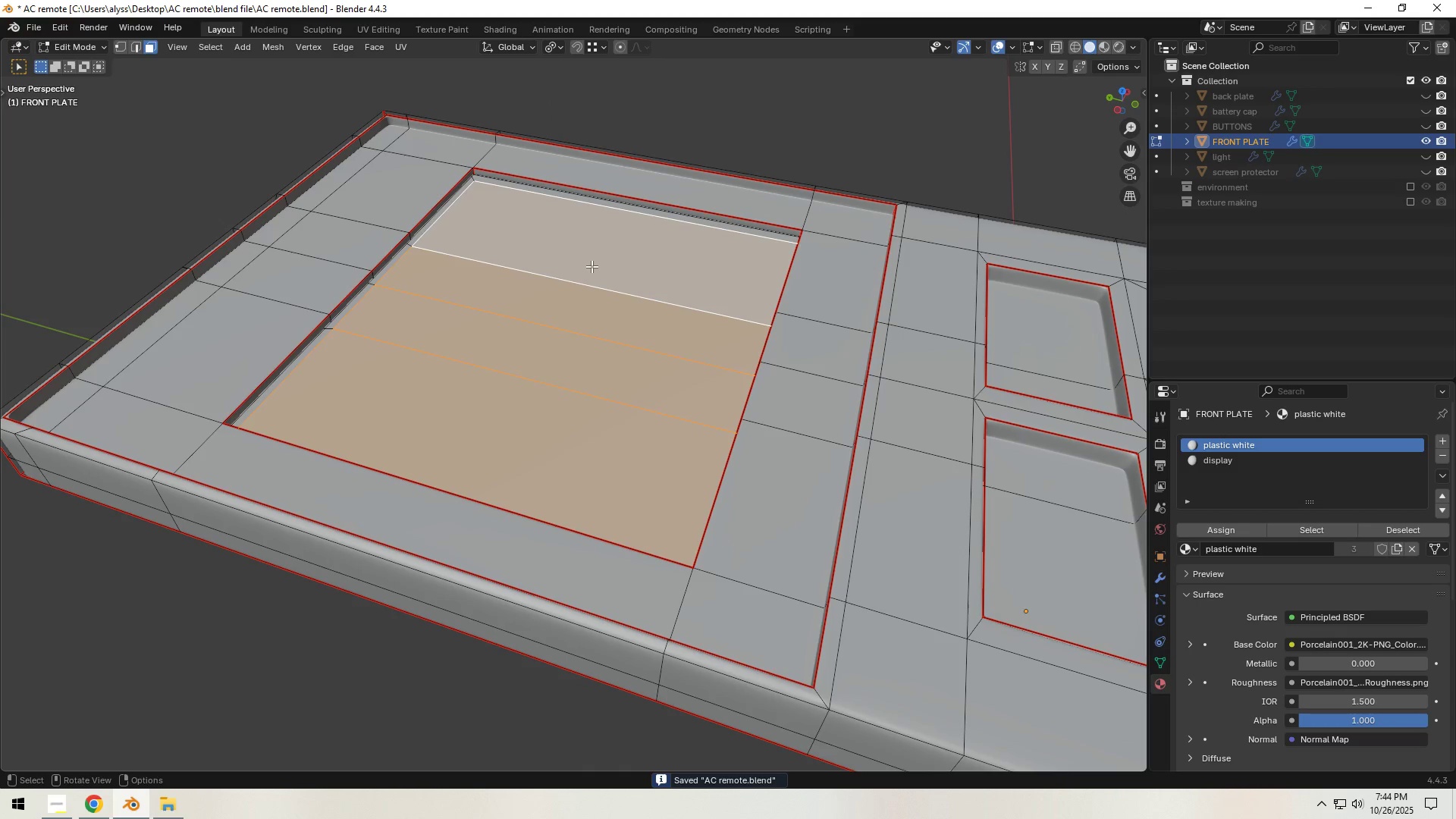 
 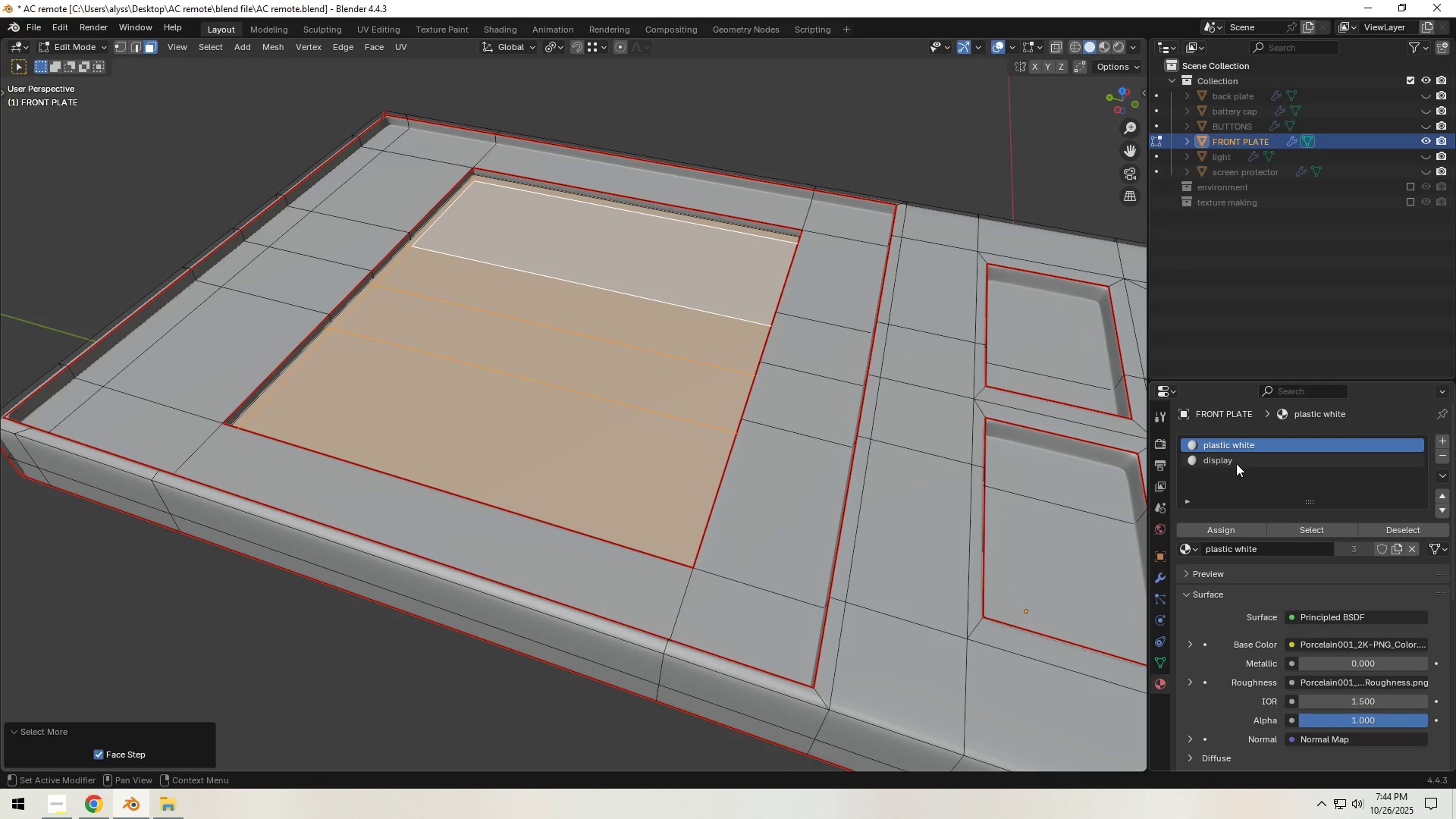 
wait(5.7)
 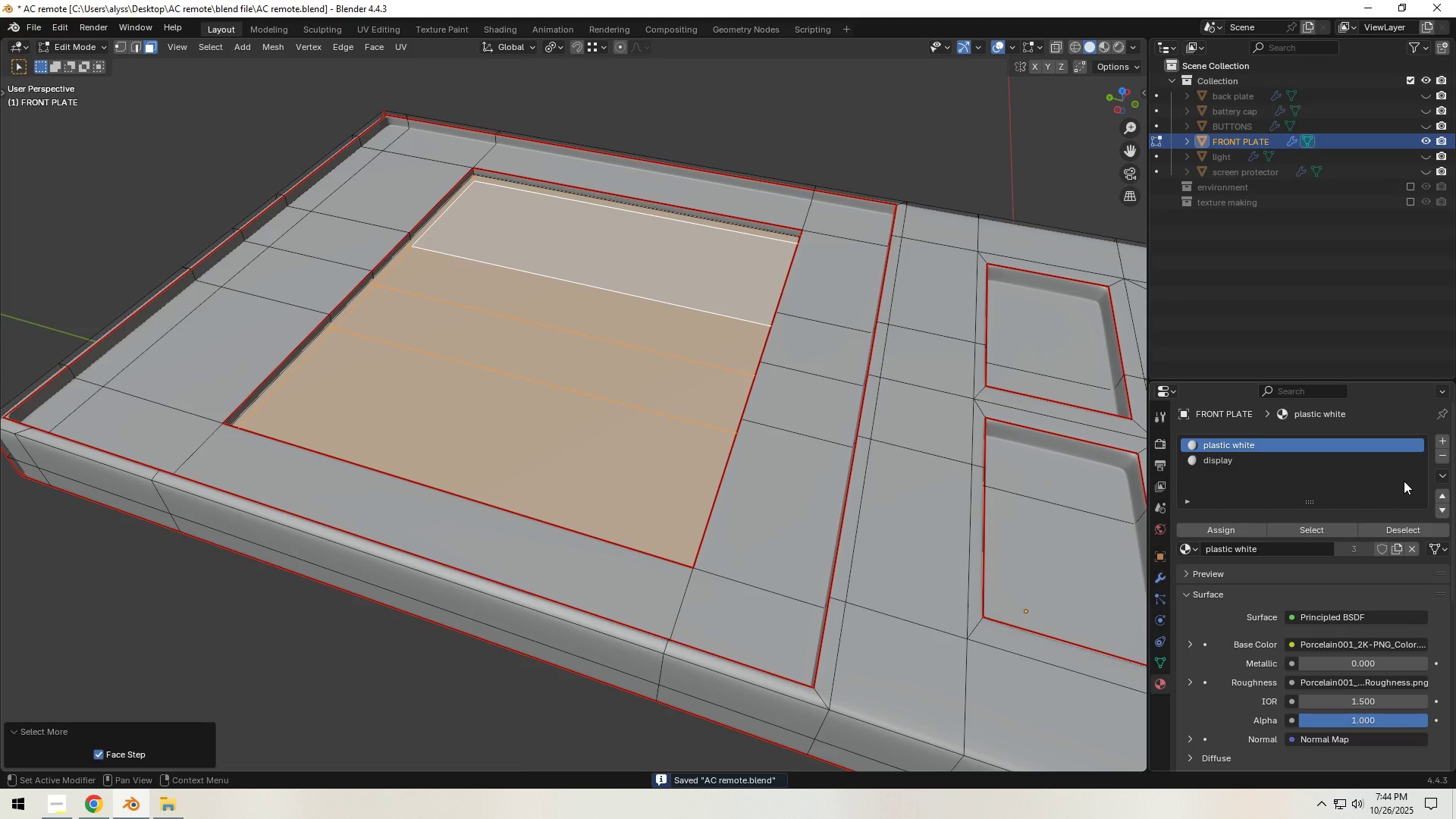 
left_click([1245, 460])
 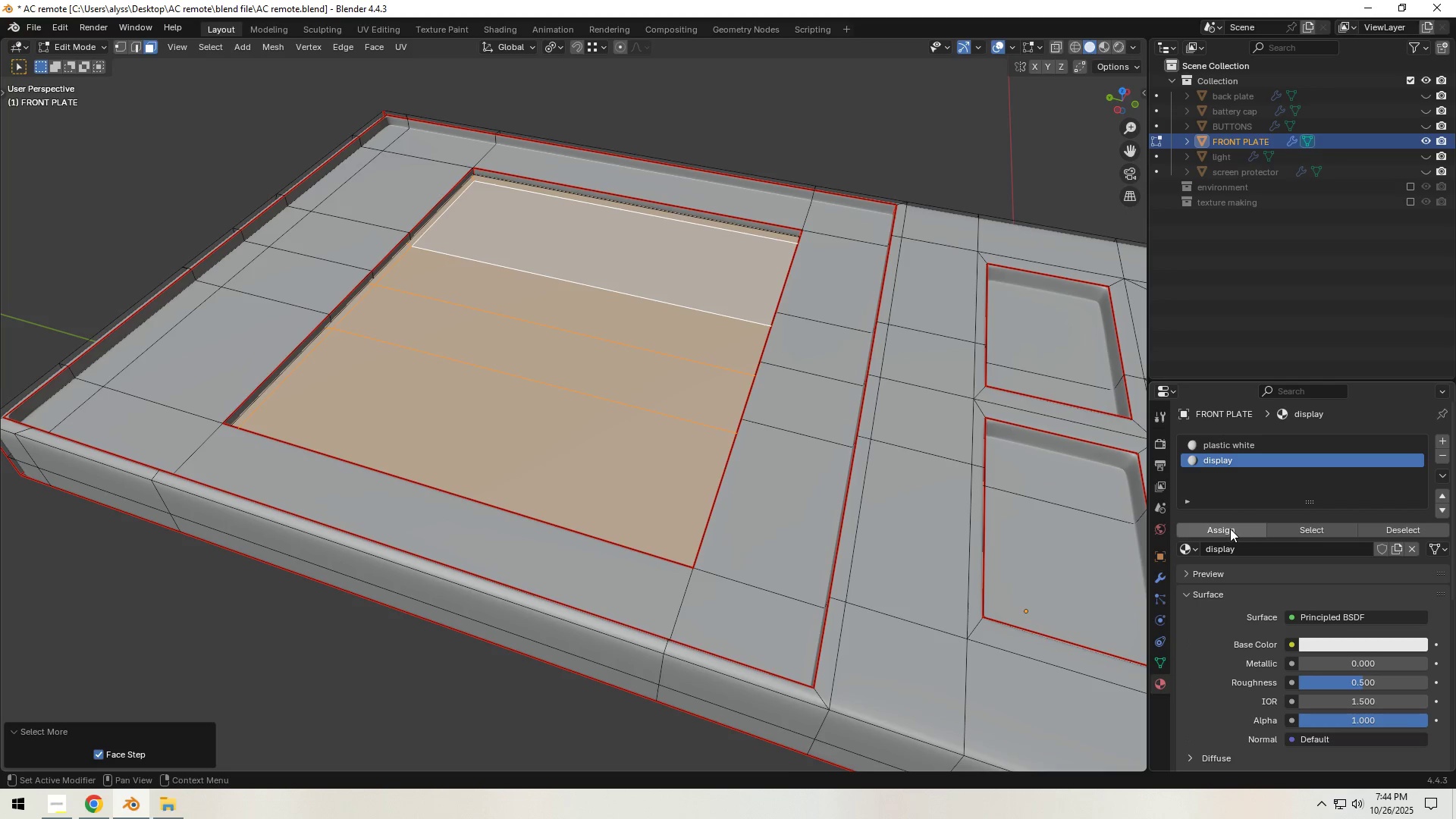 
left_click([1230, 529])
 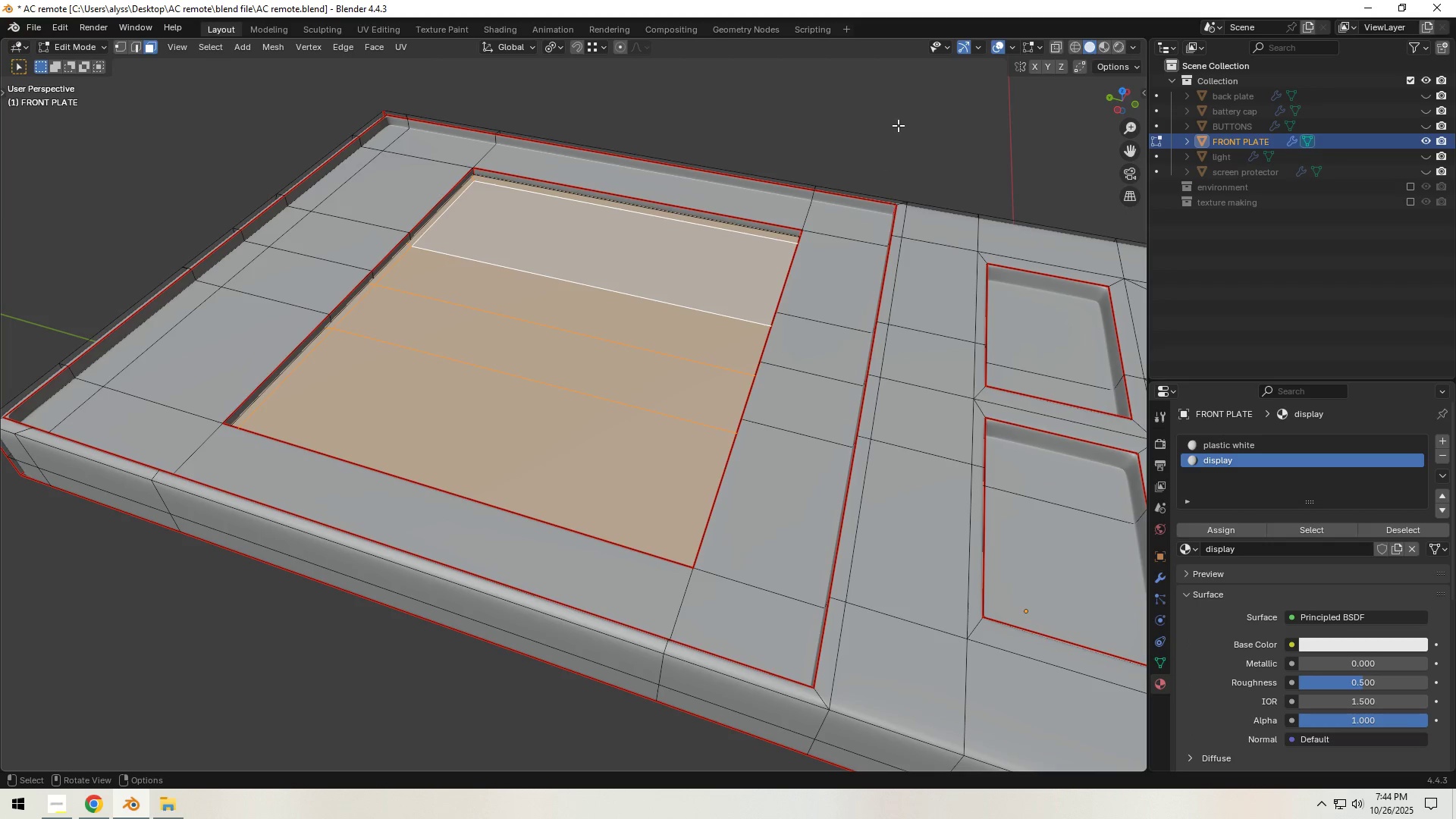 
left_click([898, 124])
 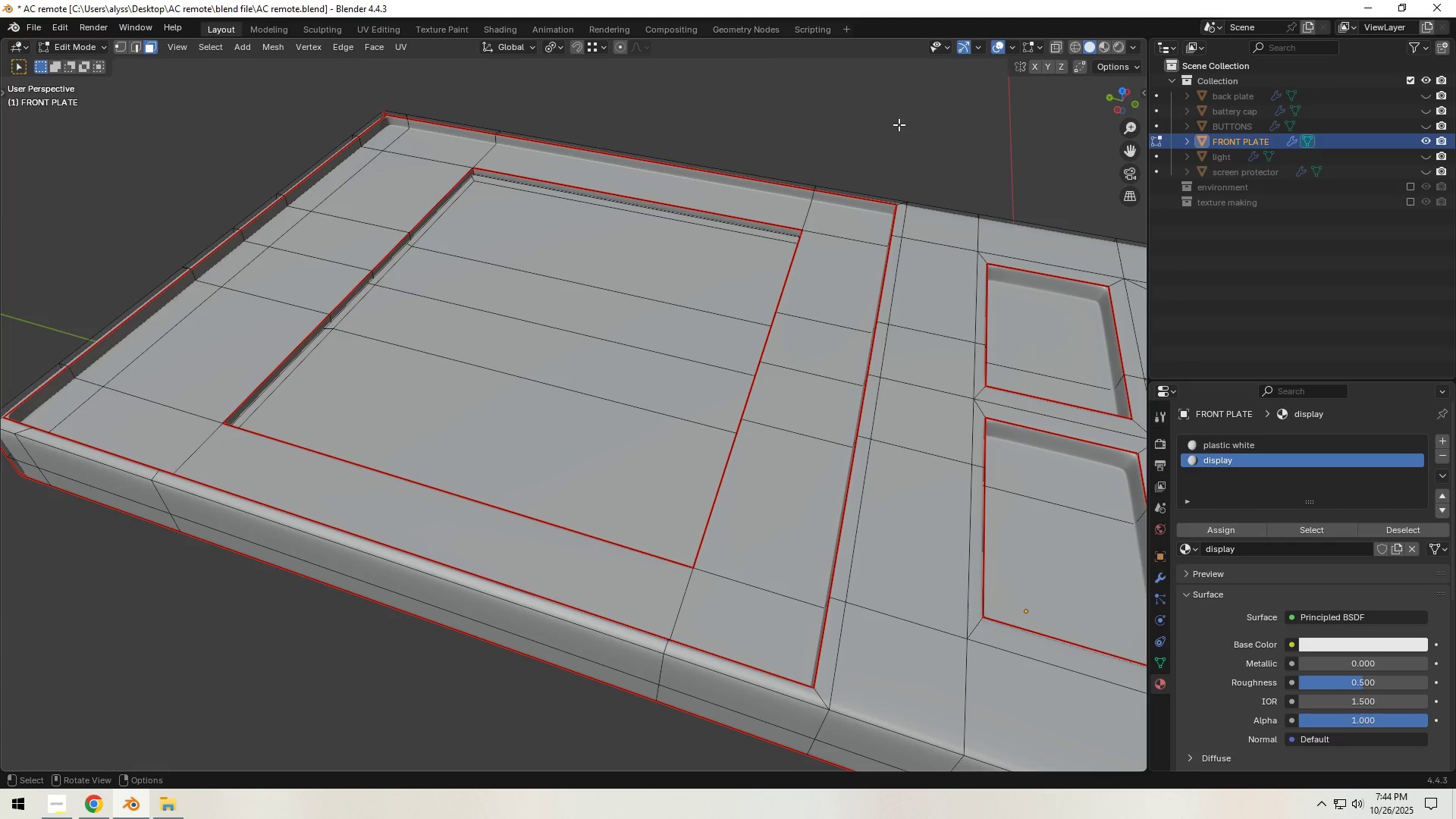 
key(Tab)
 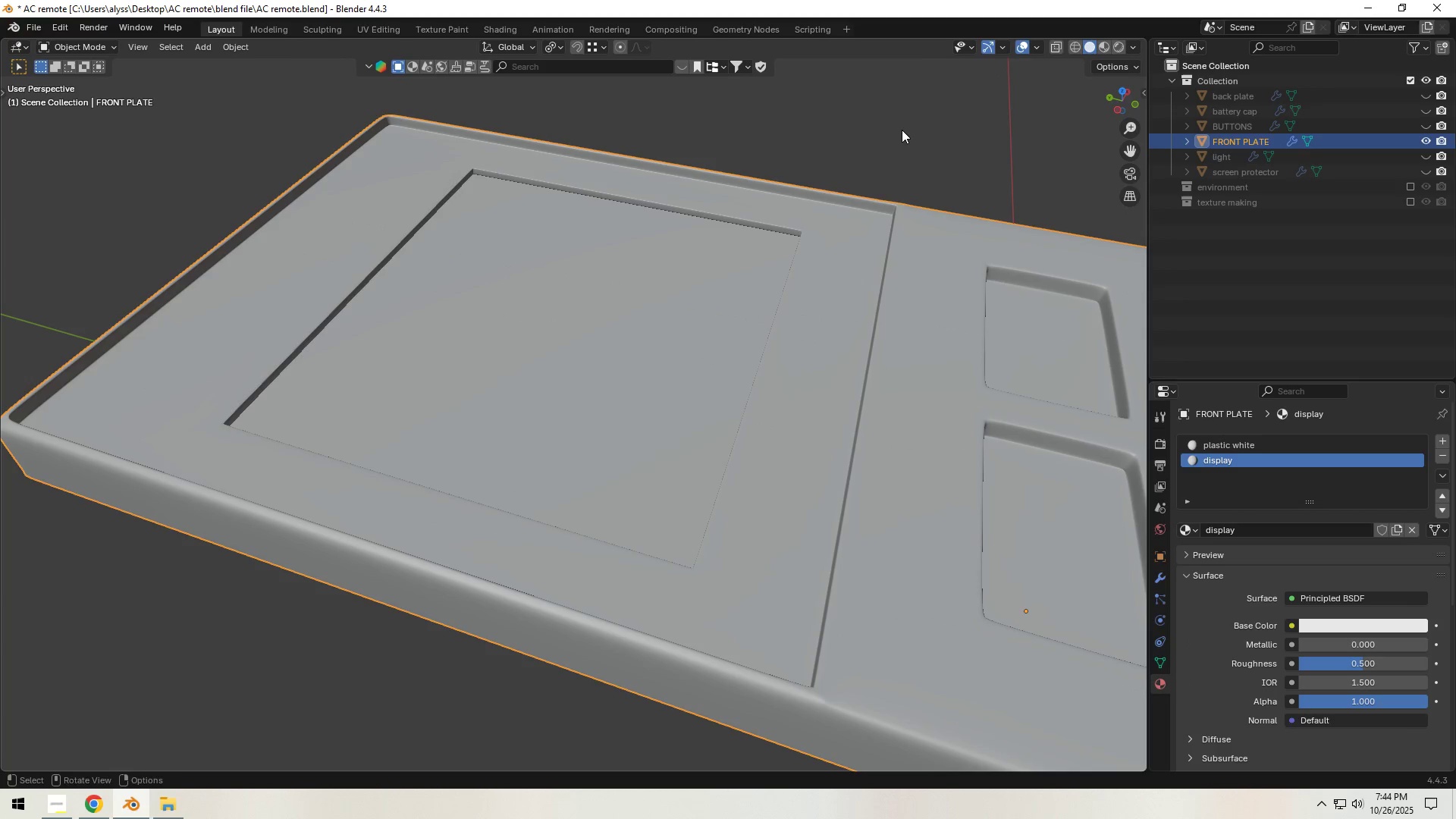 
key(Control+S)
 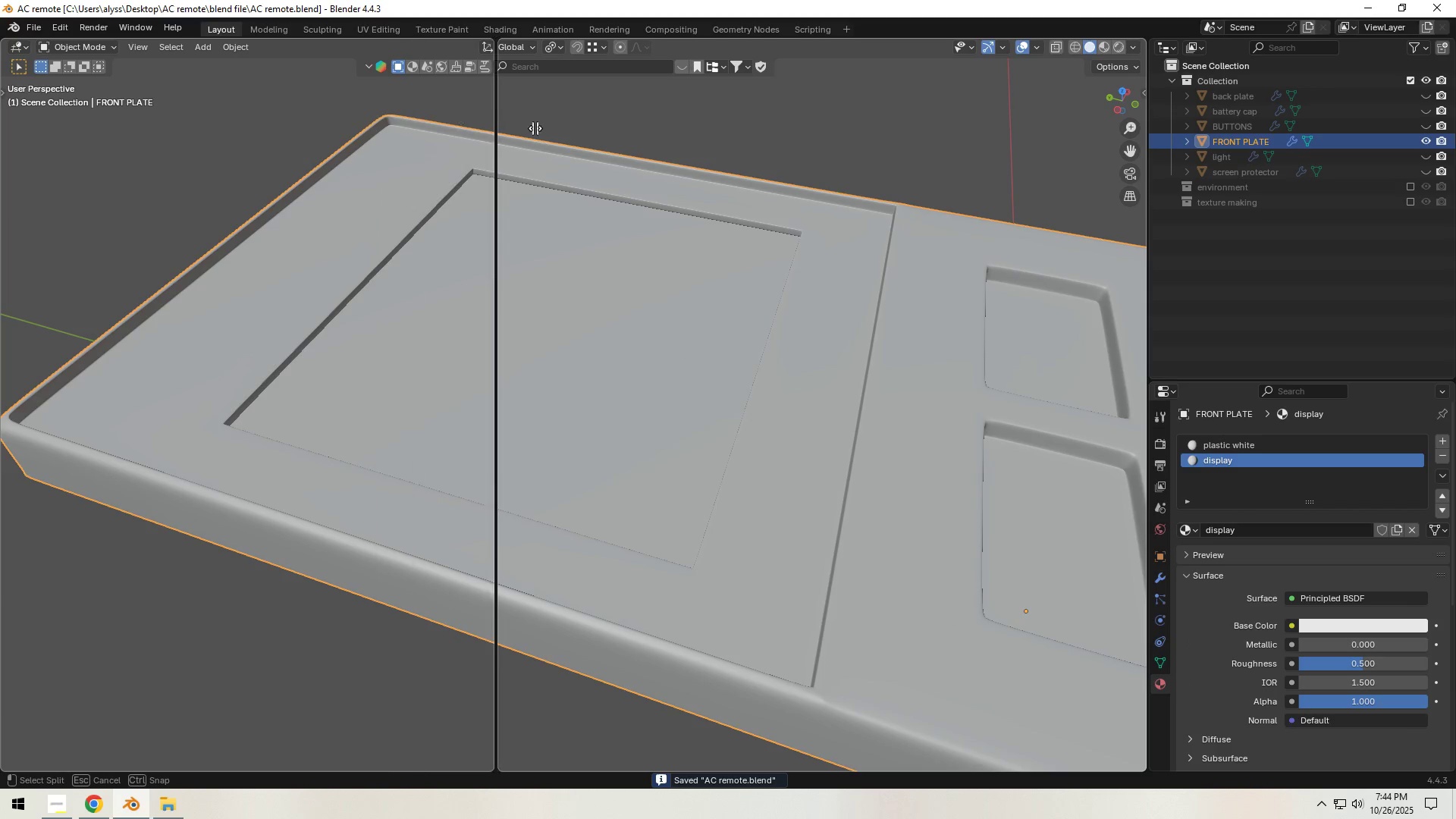 
scroll: coordinate [694, 293], scroll_direction: down, amount: 4.0
 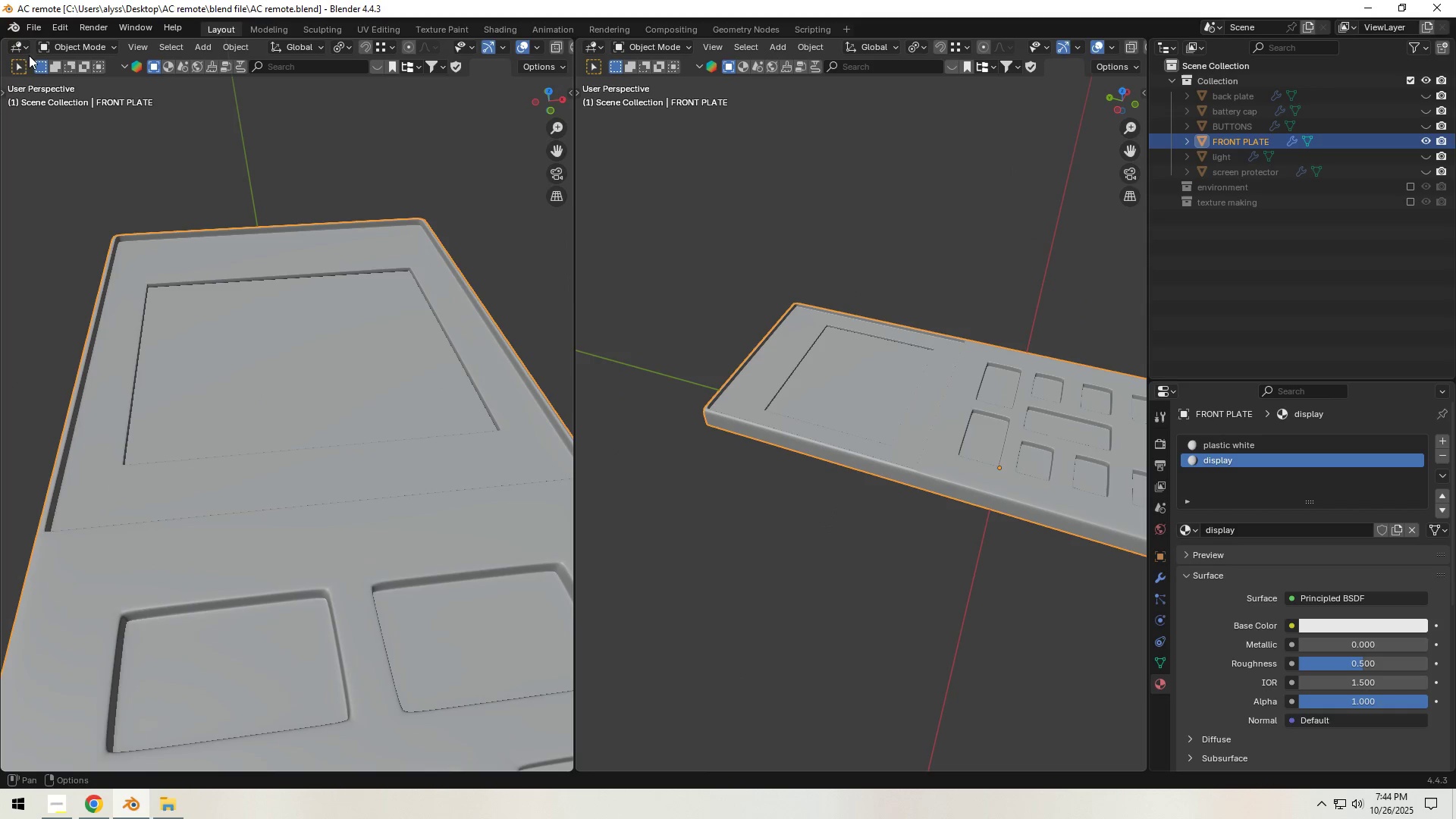 
left_click([22, 47])
 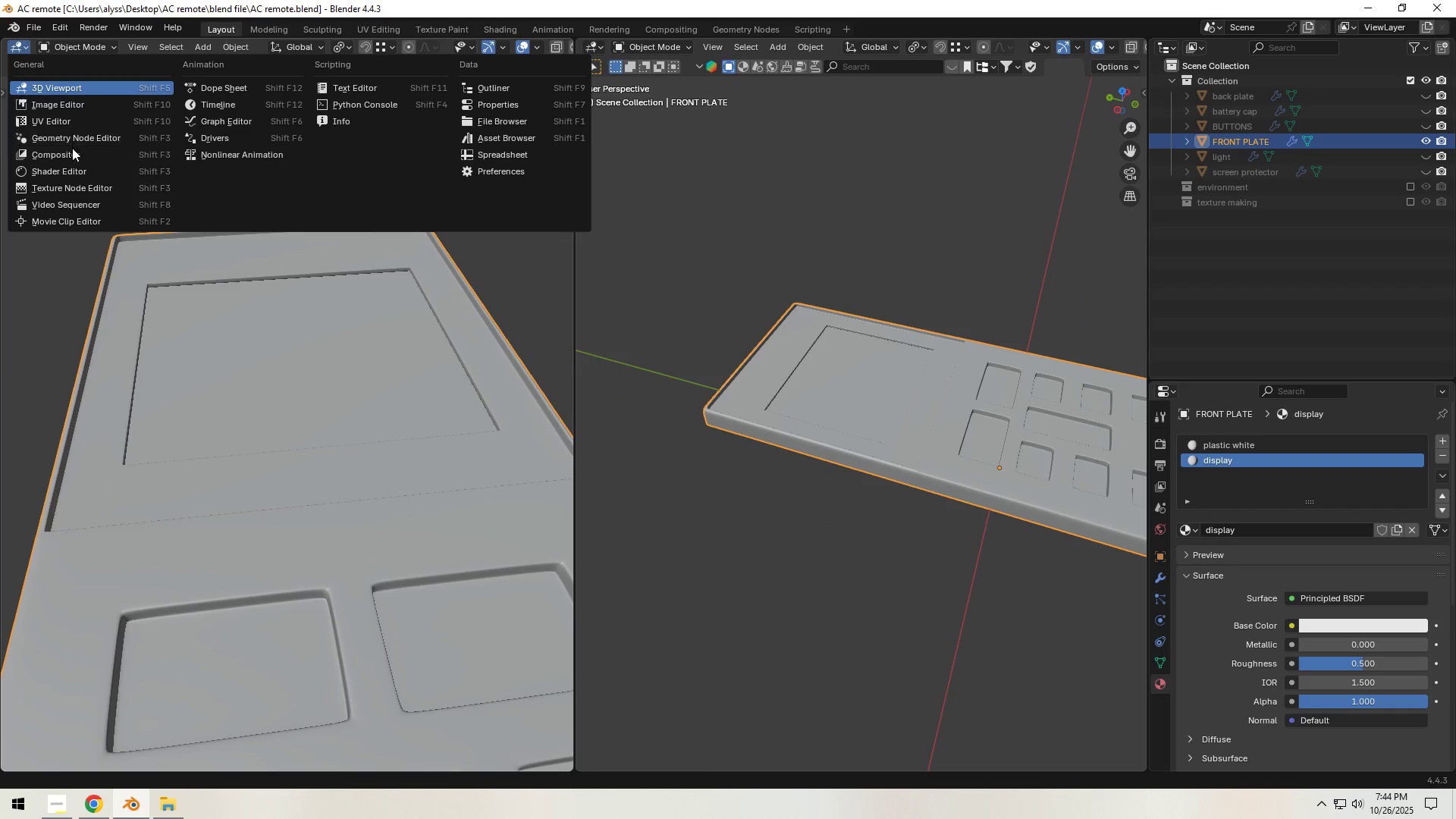 
left_click([72, 167])
 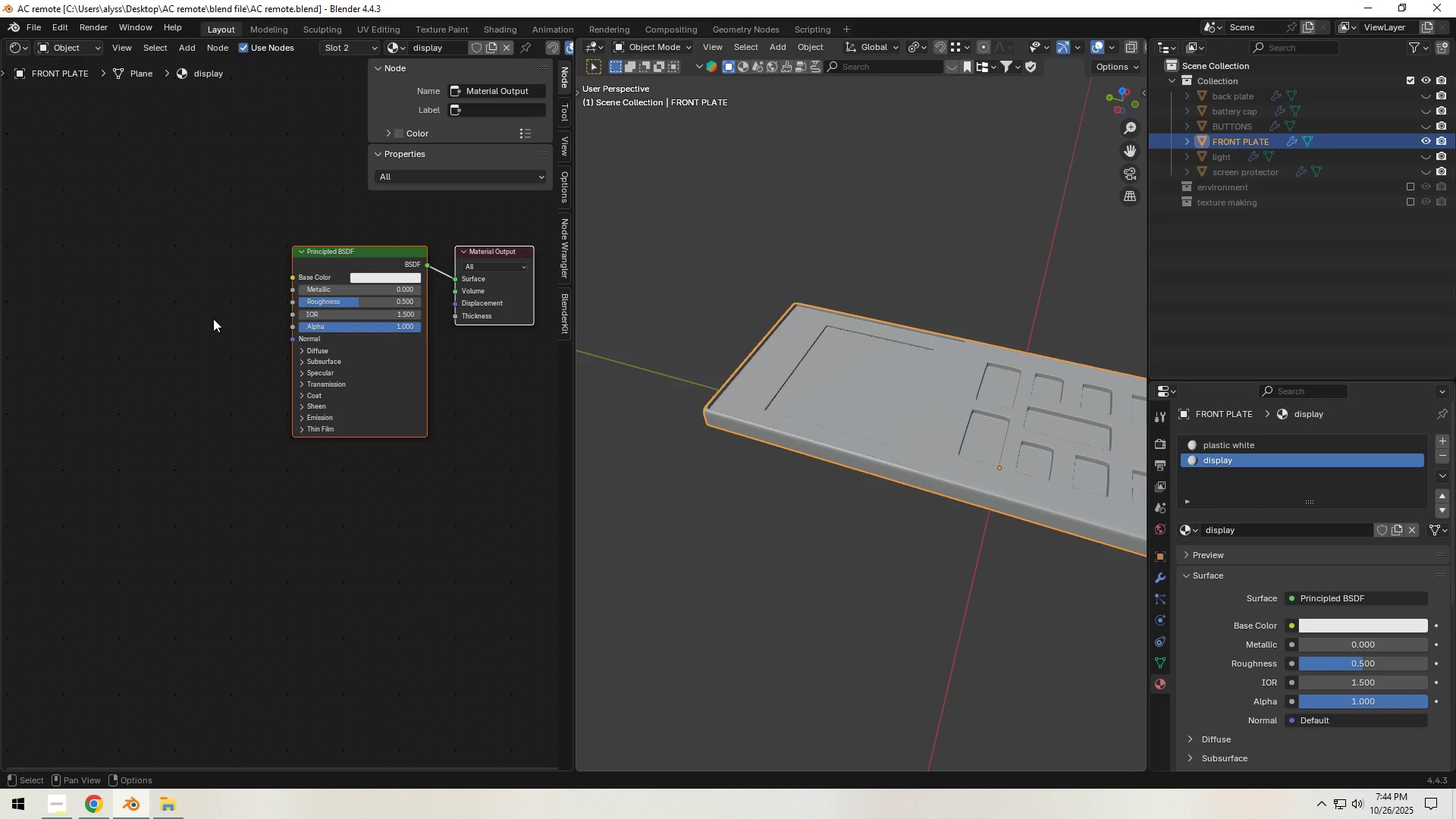 
left_click([211, 318])
 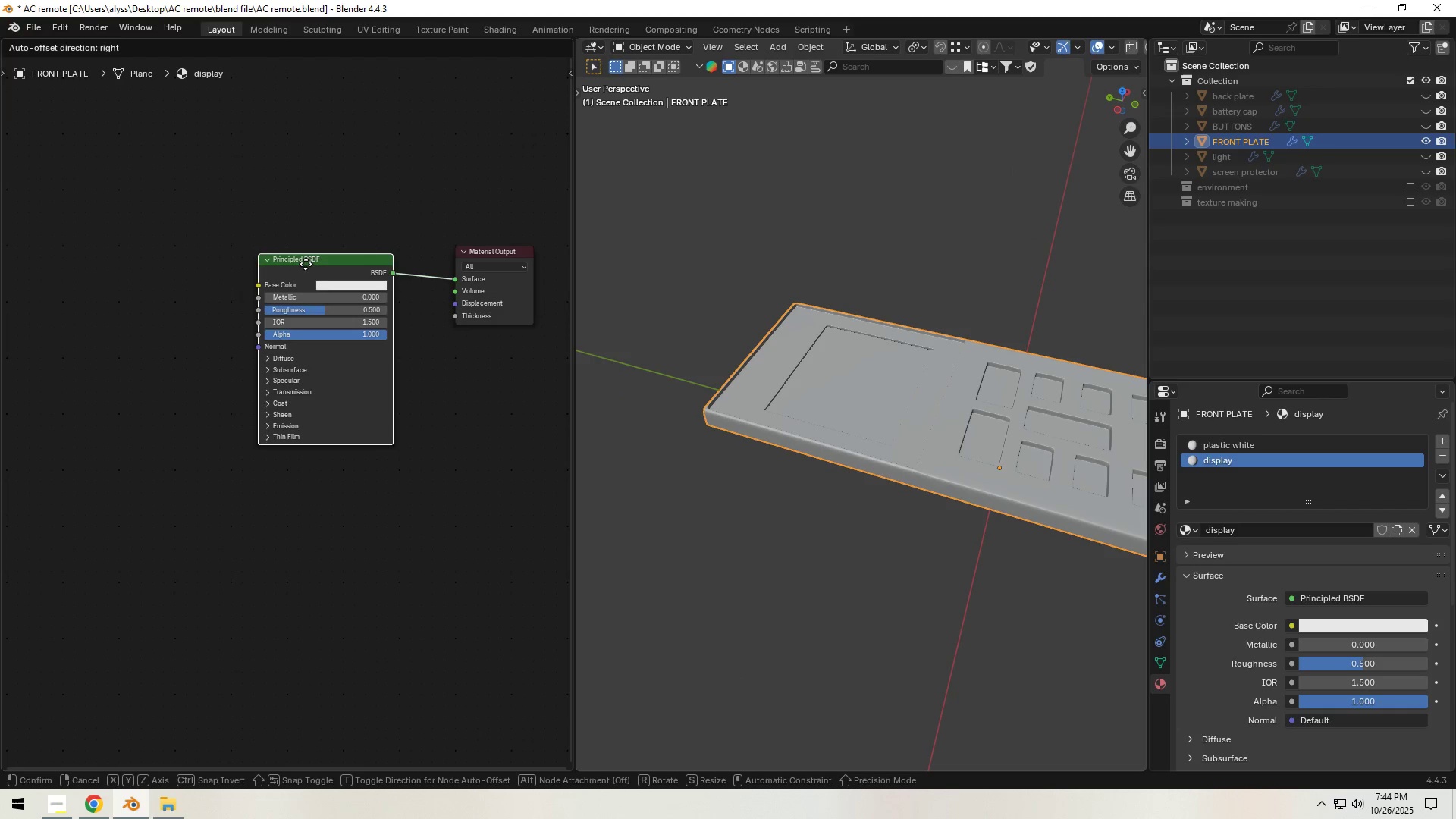 
left_click([344, 230])
 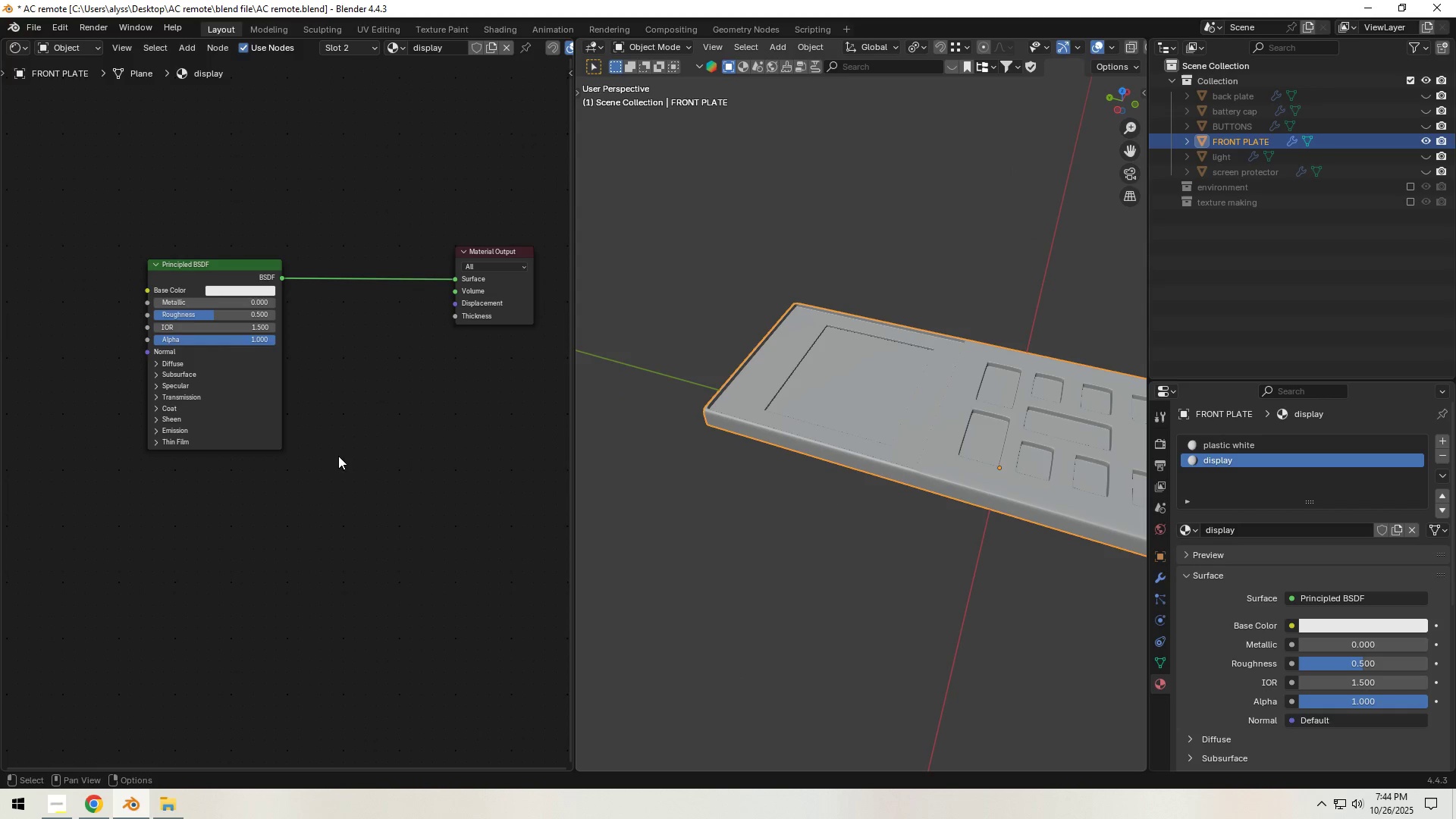 
key(Space)
 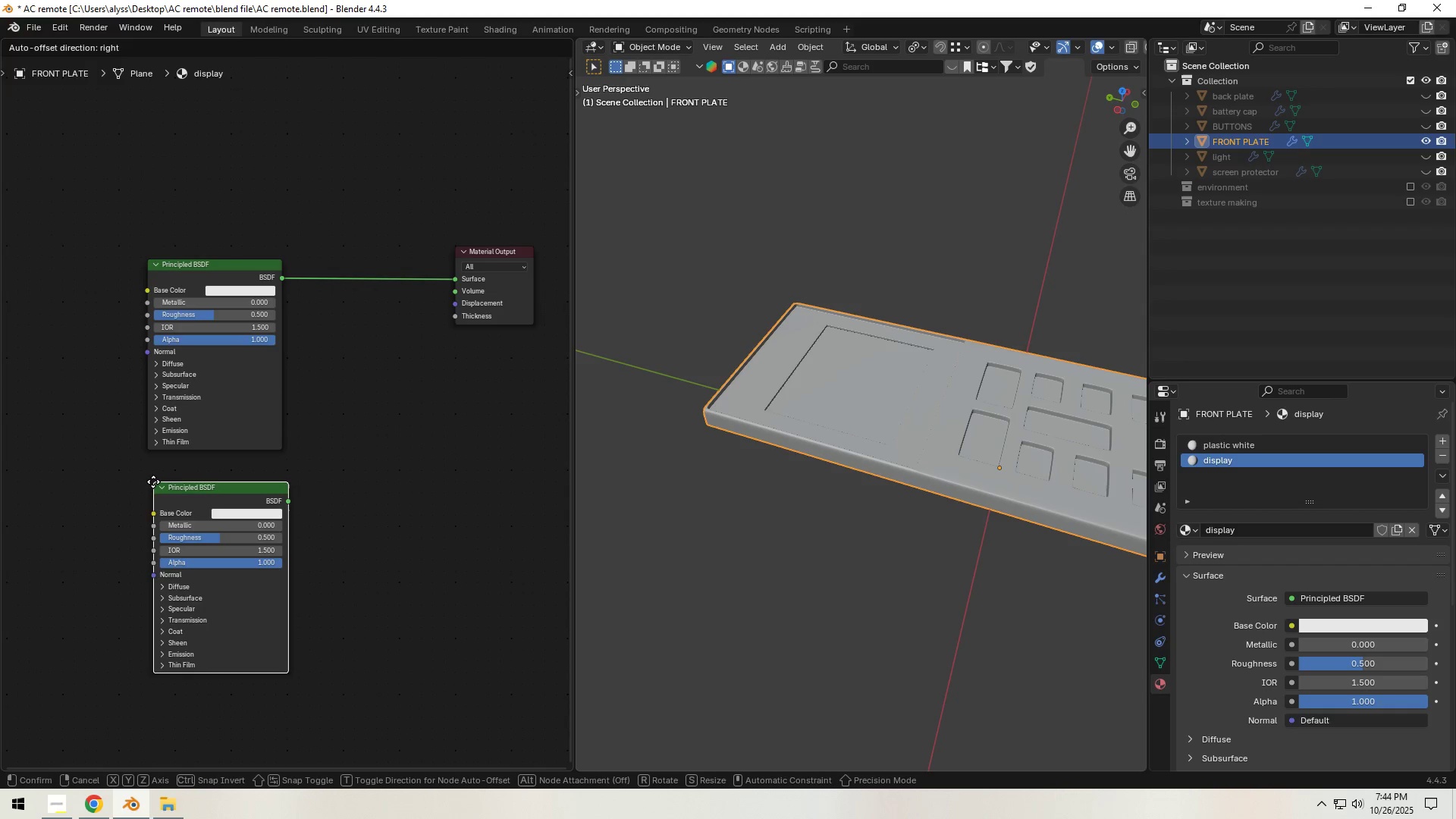 
left_click([149, 472])